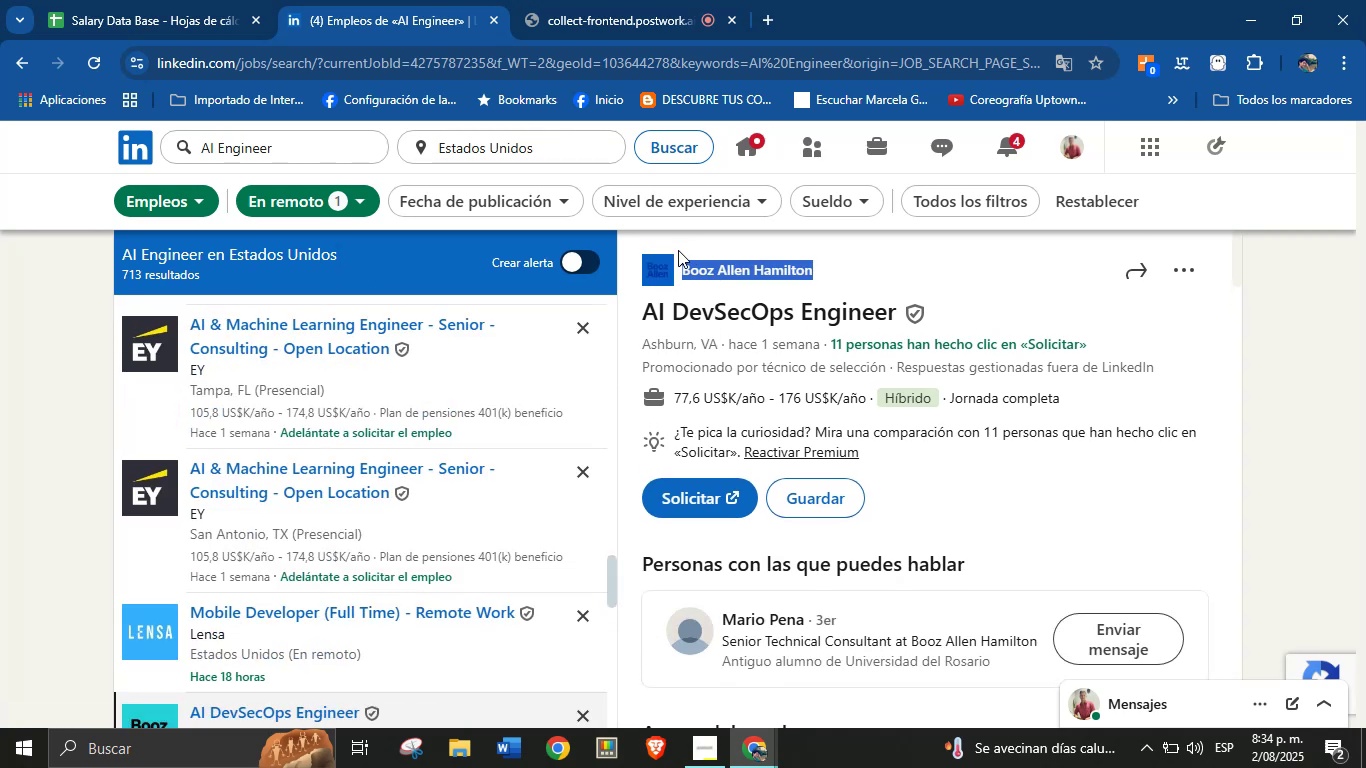 
left_click([927, 275])
 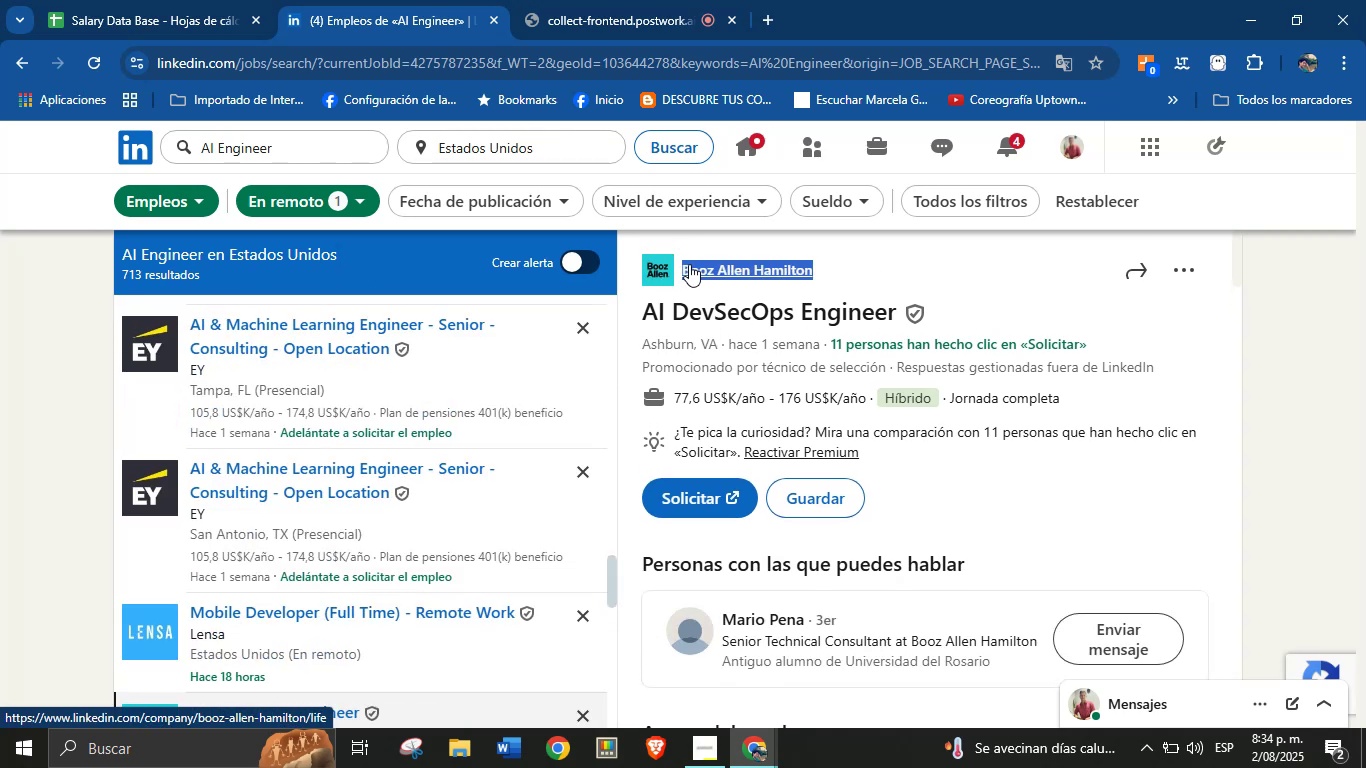 
key(Control+C)
 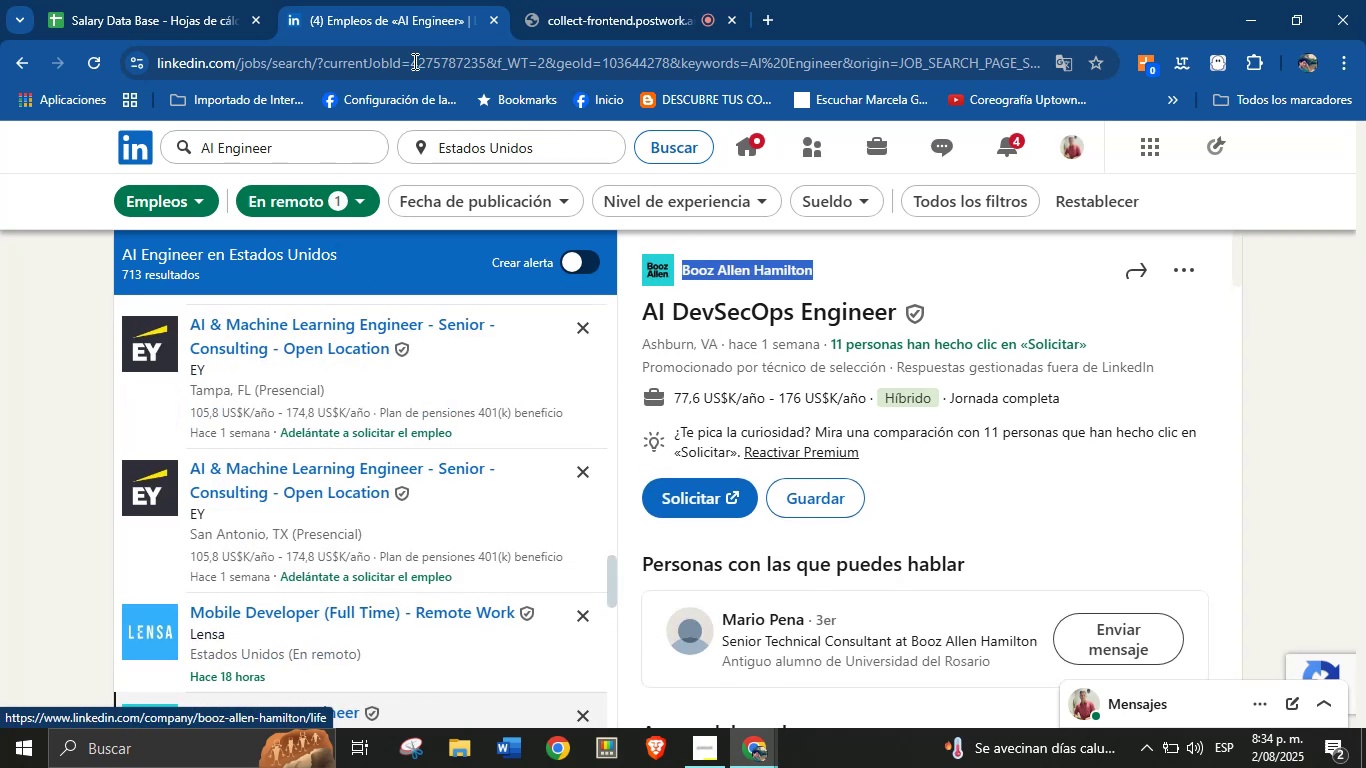 
left_click([176, 0])
 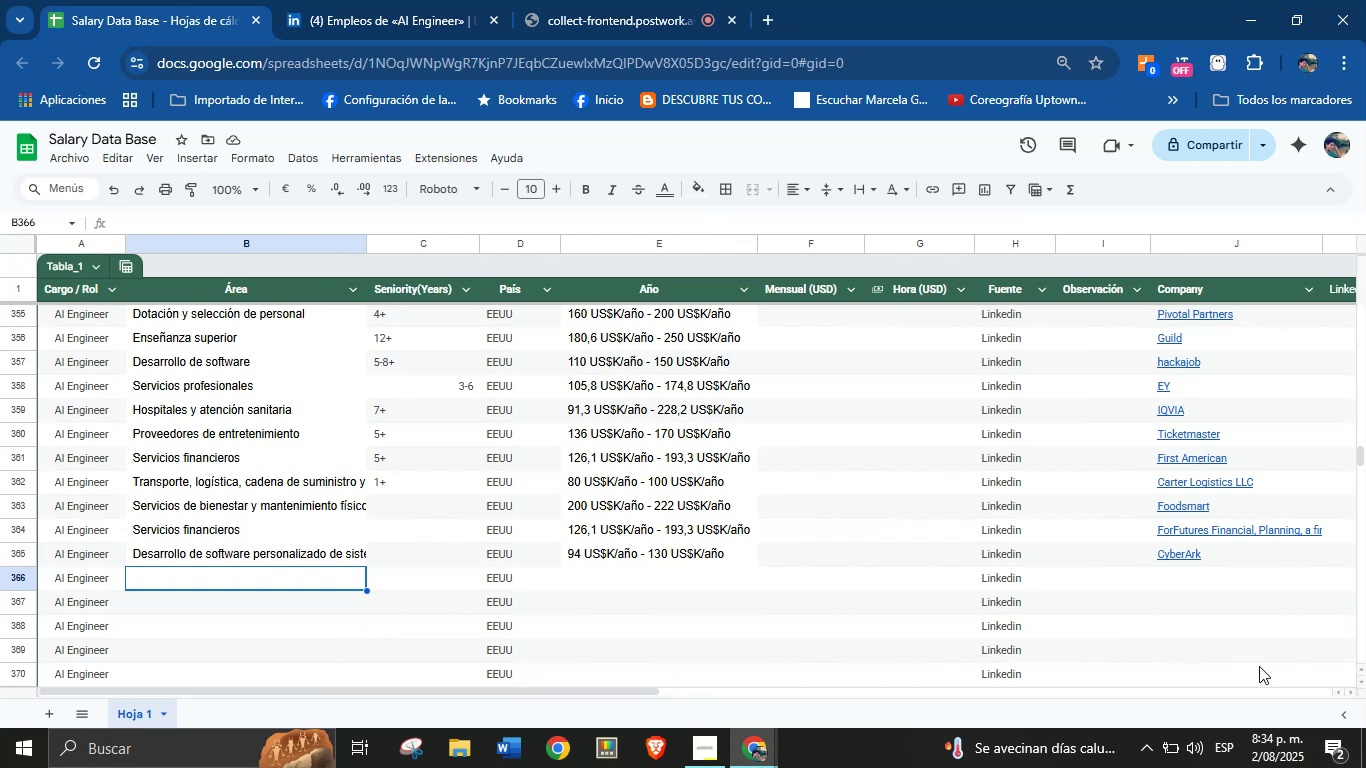 
left_click([1168, 572])
 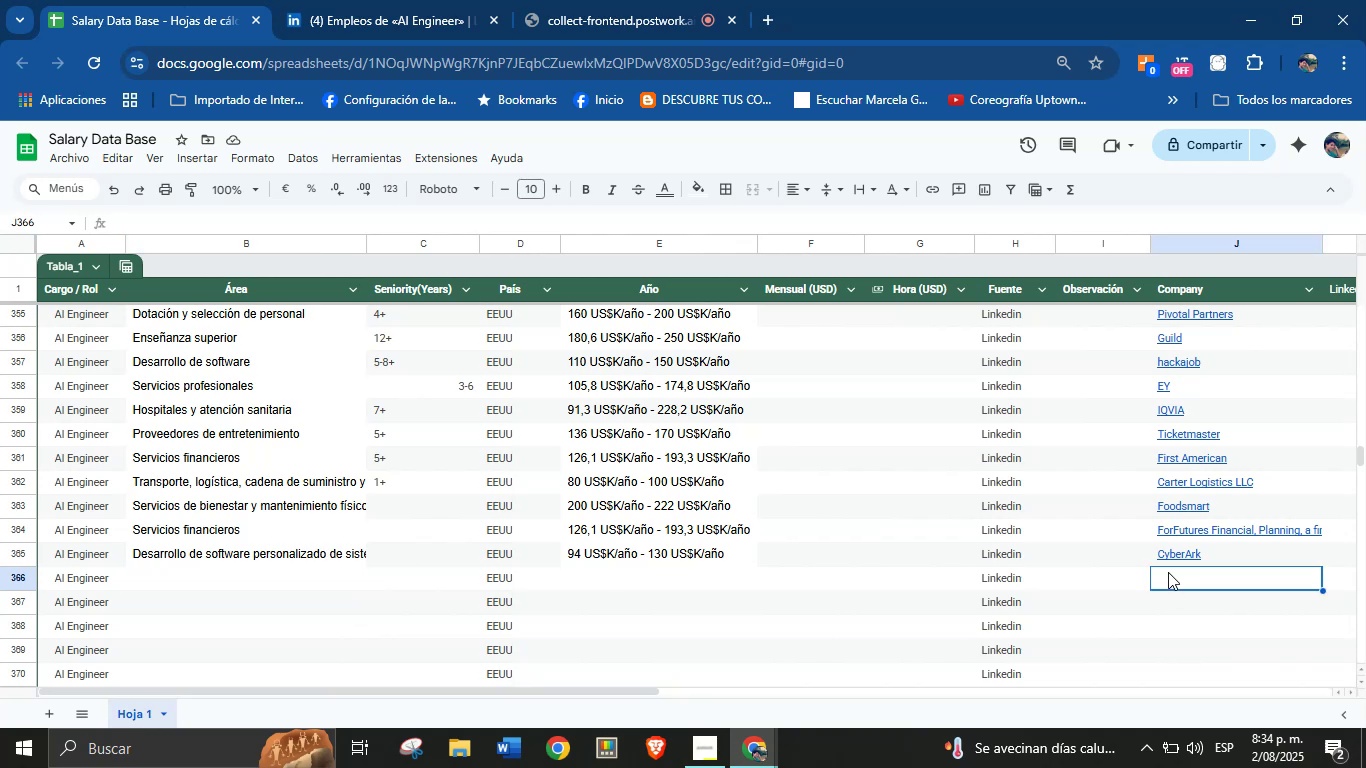 
key(Control+V)
 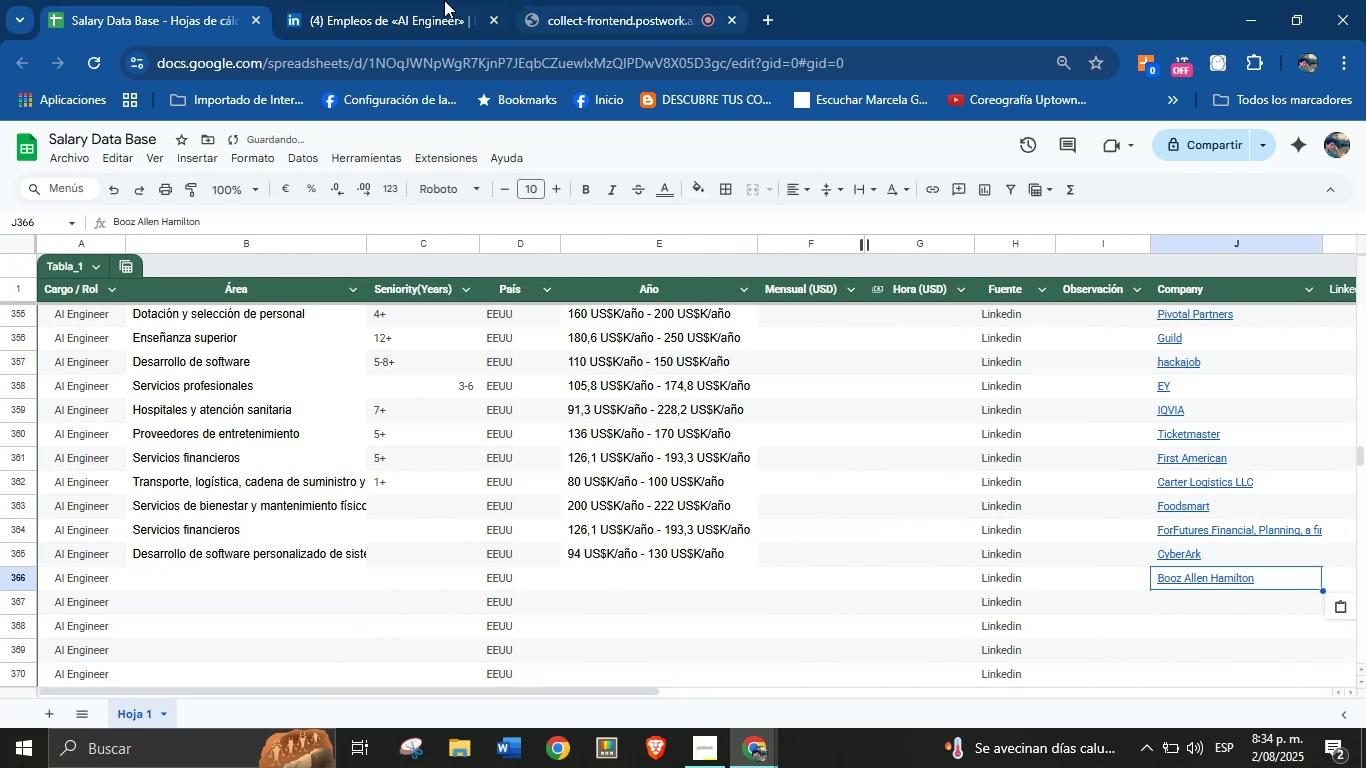 
scroll: coordinate [793, 573], scroll_direction: down, amount: 10.0
 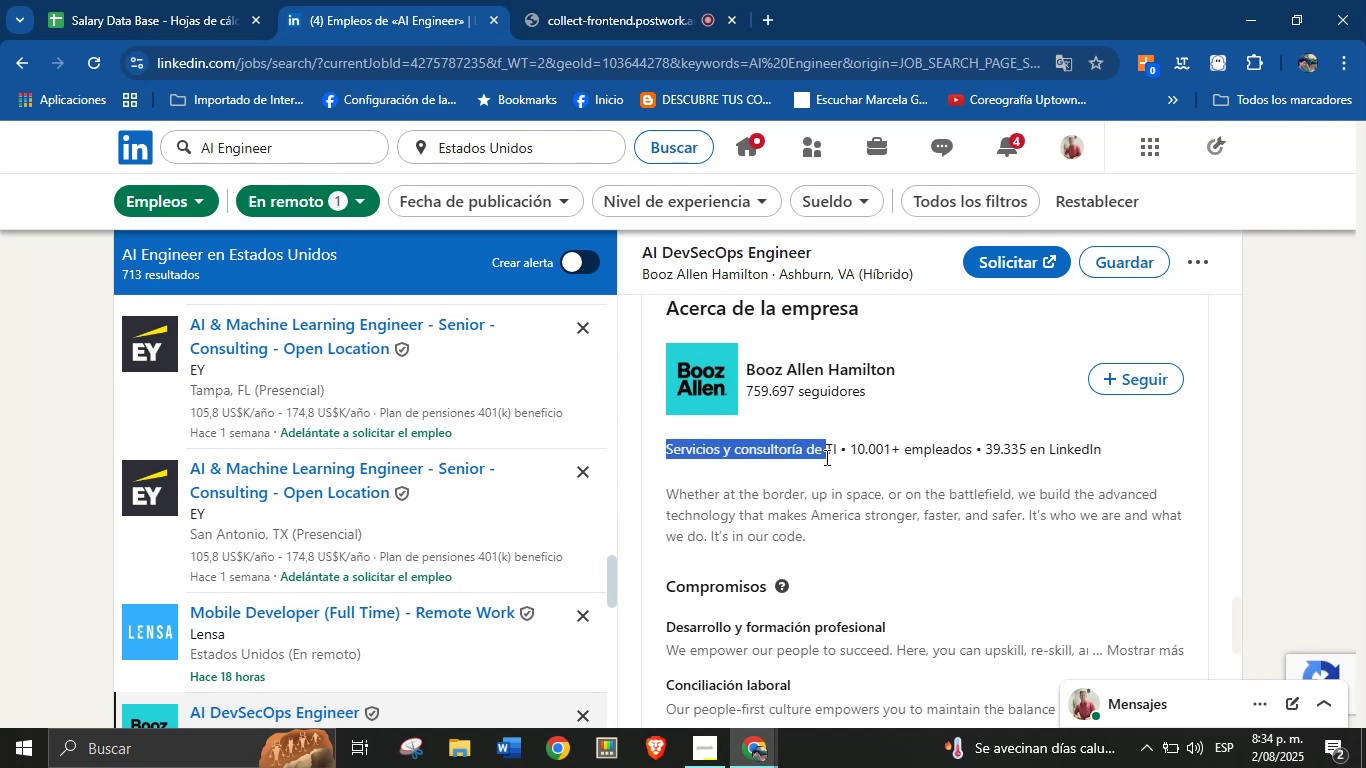 
hold_key(key=ControlLeft, duration=0.39)
 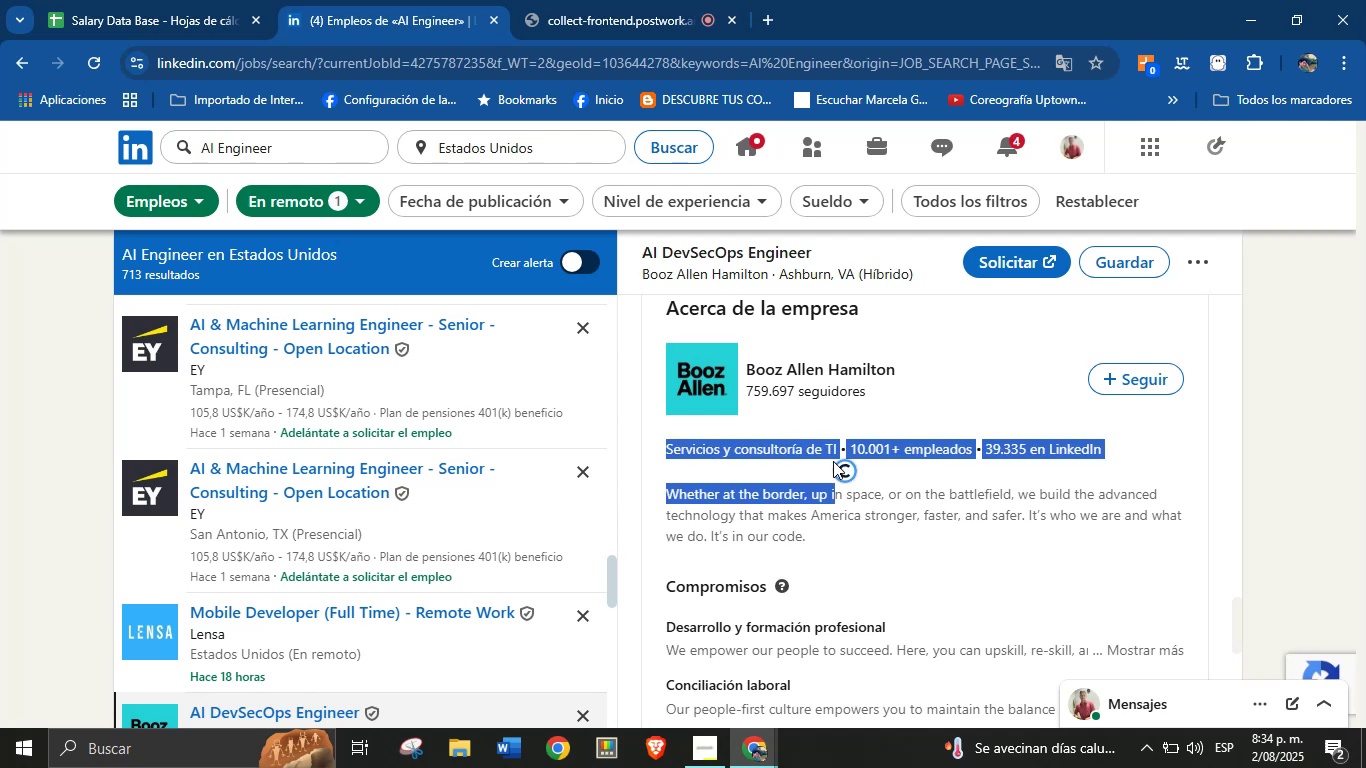 
left_click([833, 461])
 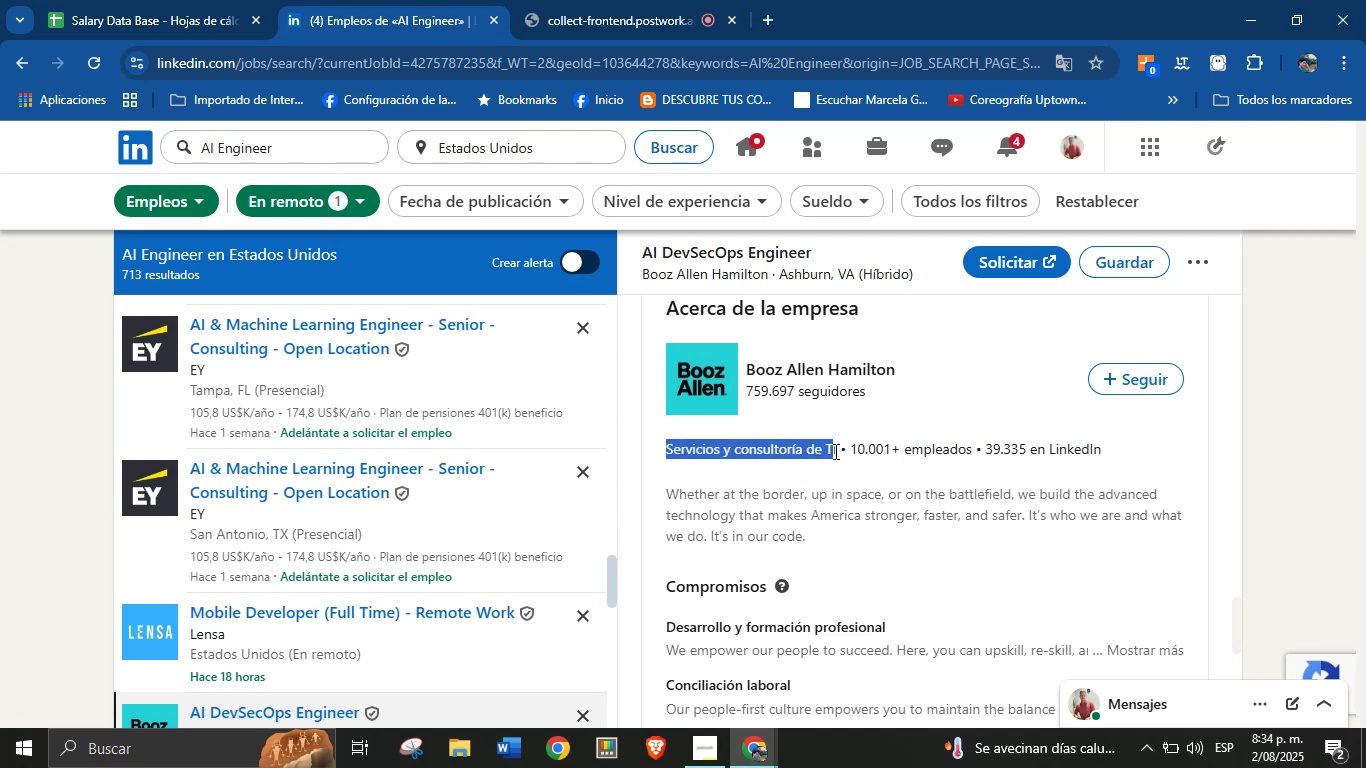 
key(Control+C)
 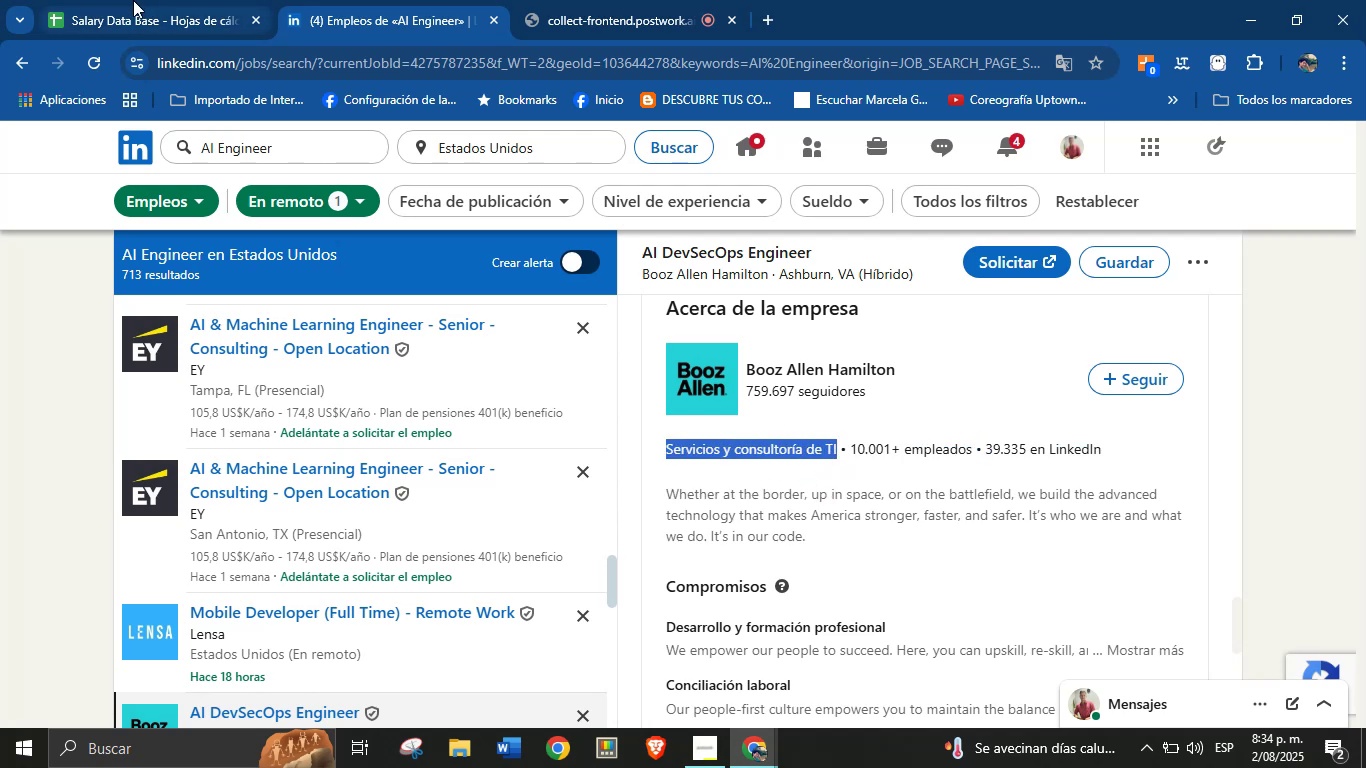 
left_click([195, 0])
 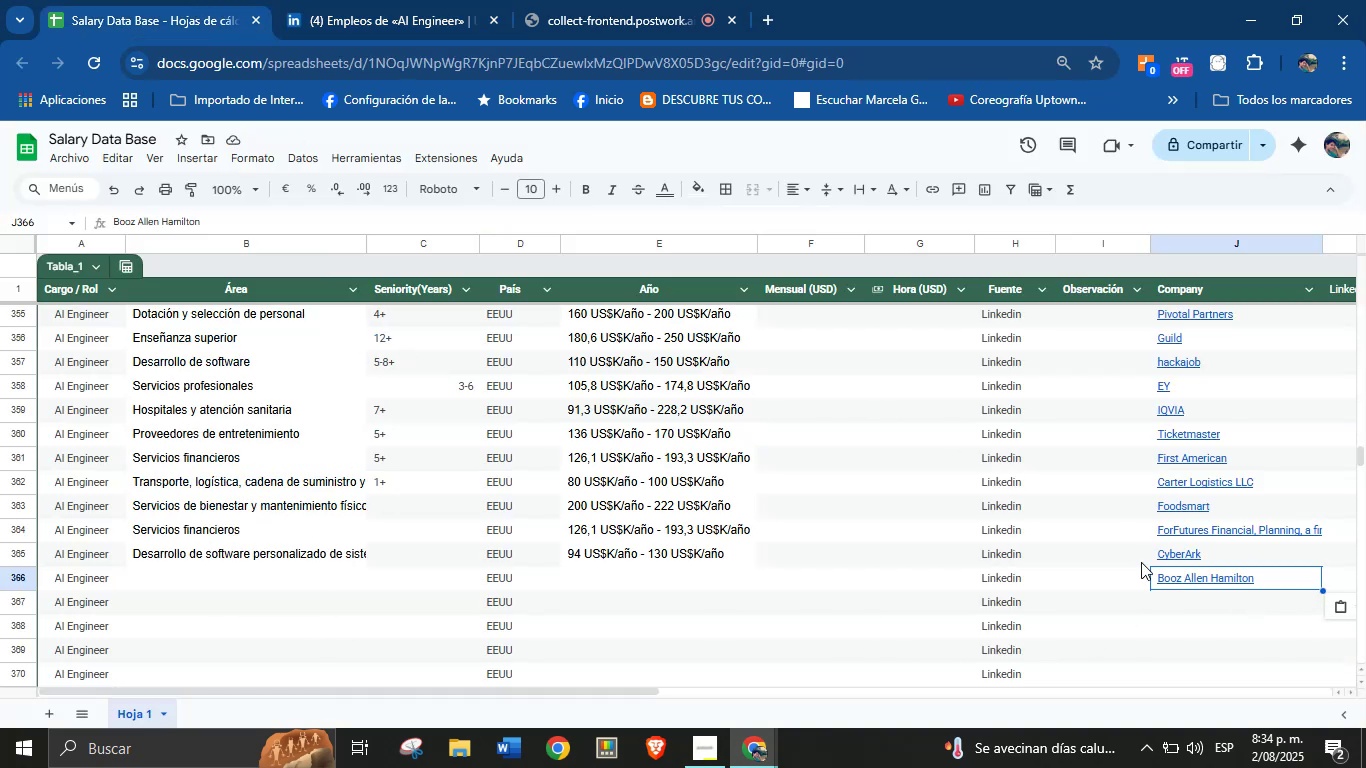 
hold_key(key=ControlLeft, duration=1.23)
 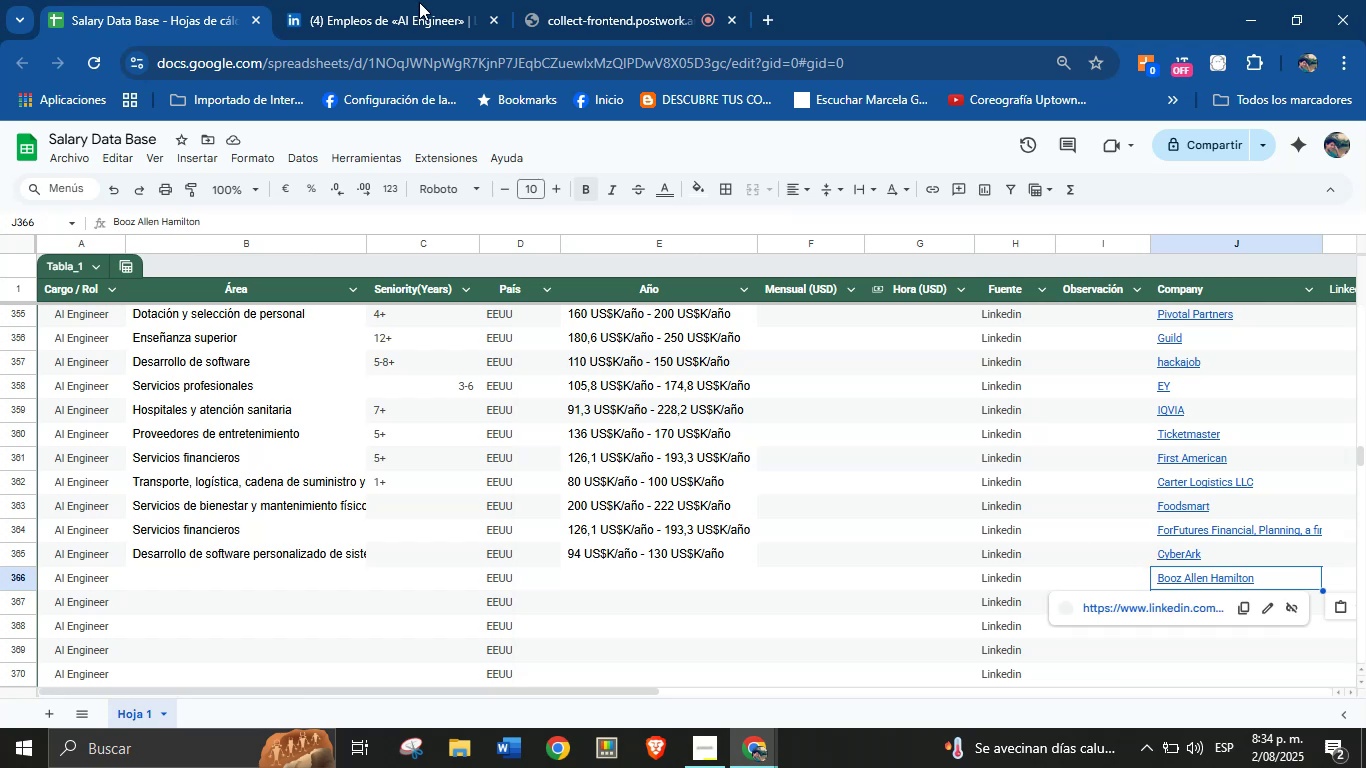 
left_click([432, 0])
 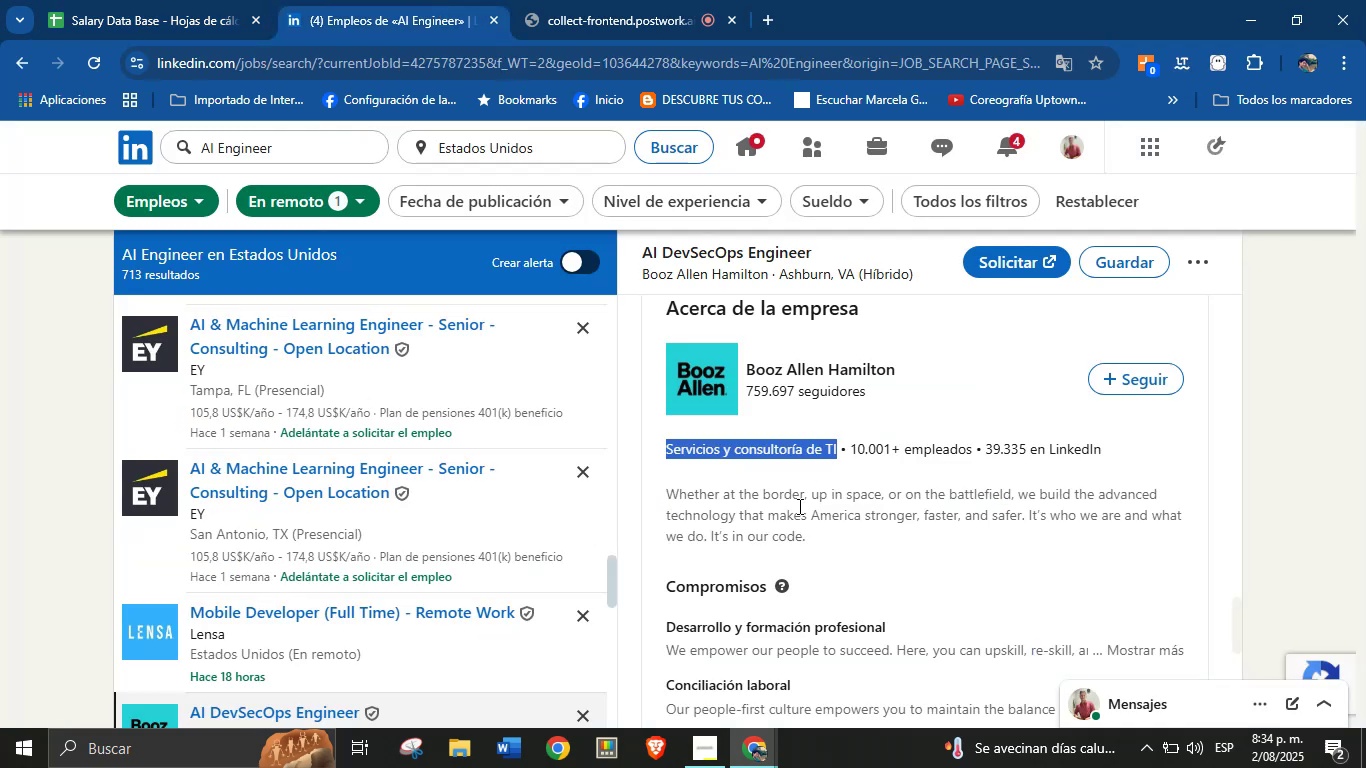 
left_click([160, 0])
 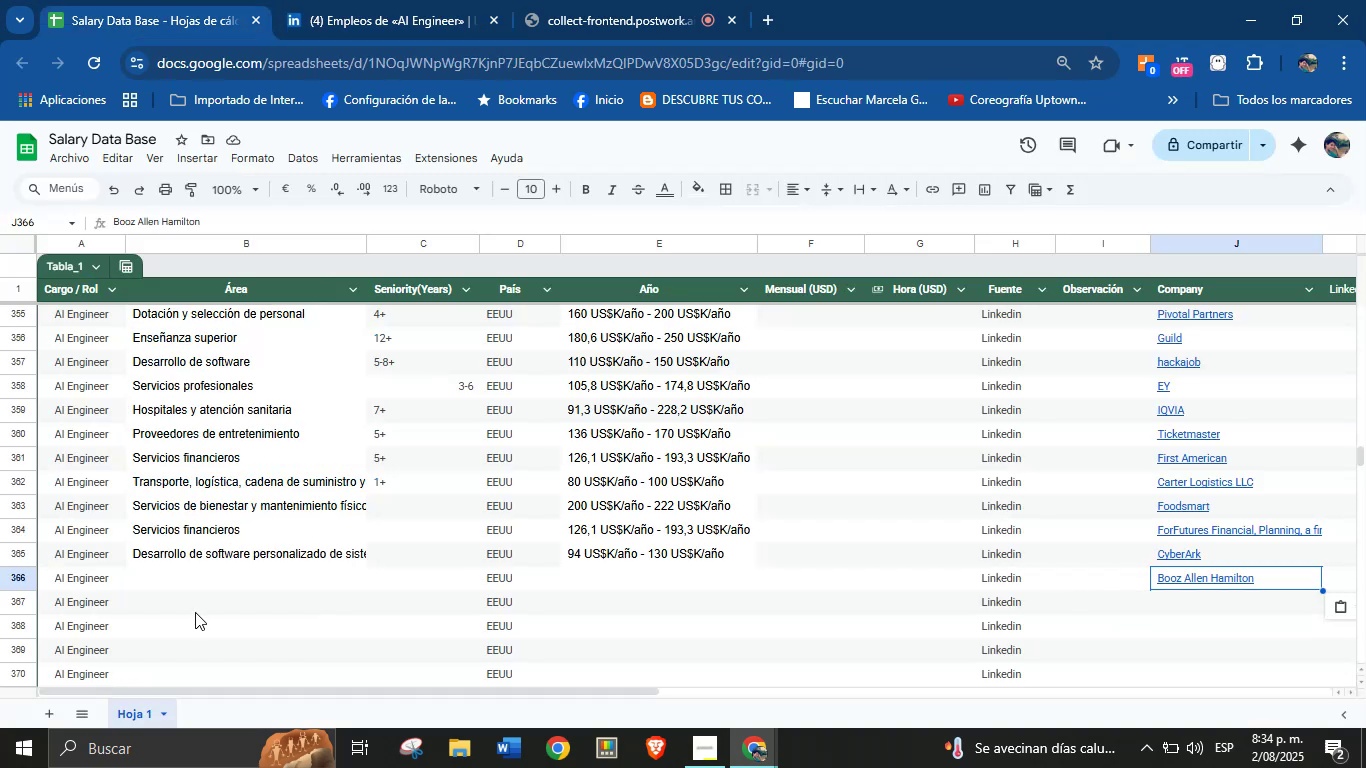 
left_click([196, 584])
 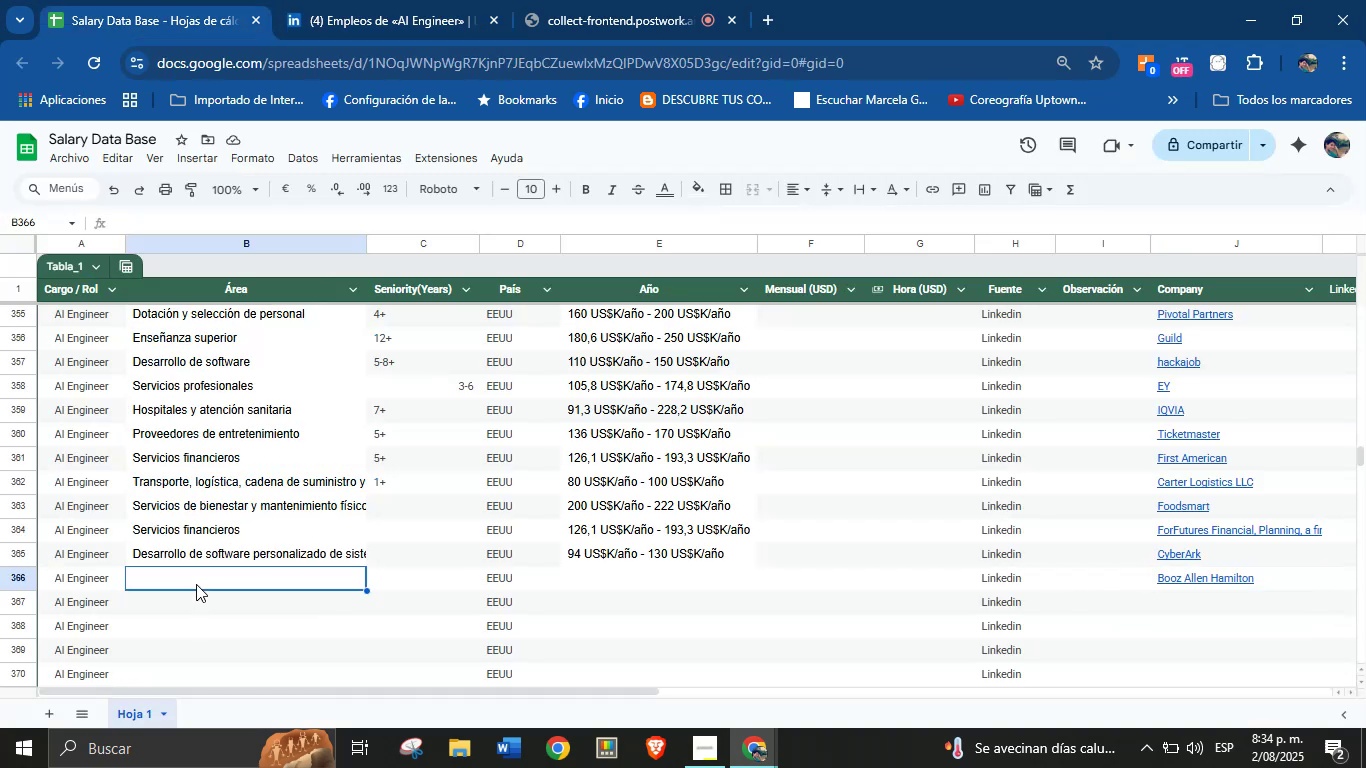 
key(Control+V)
 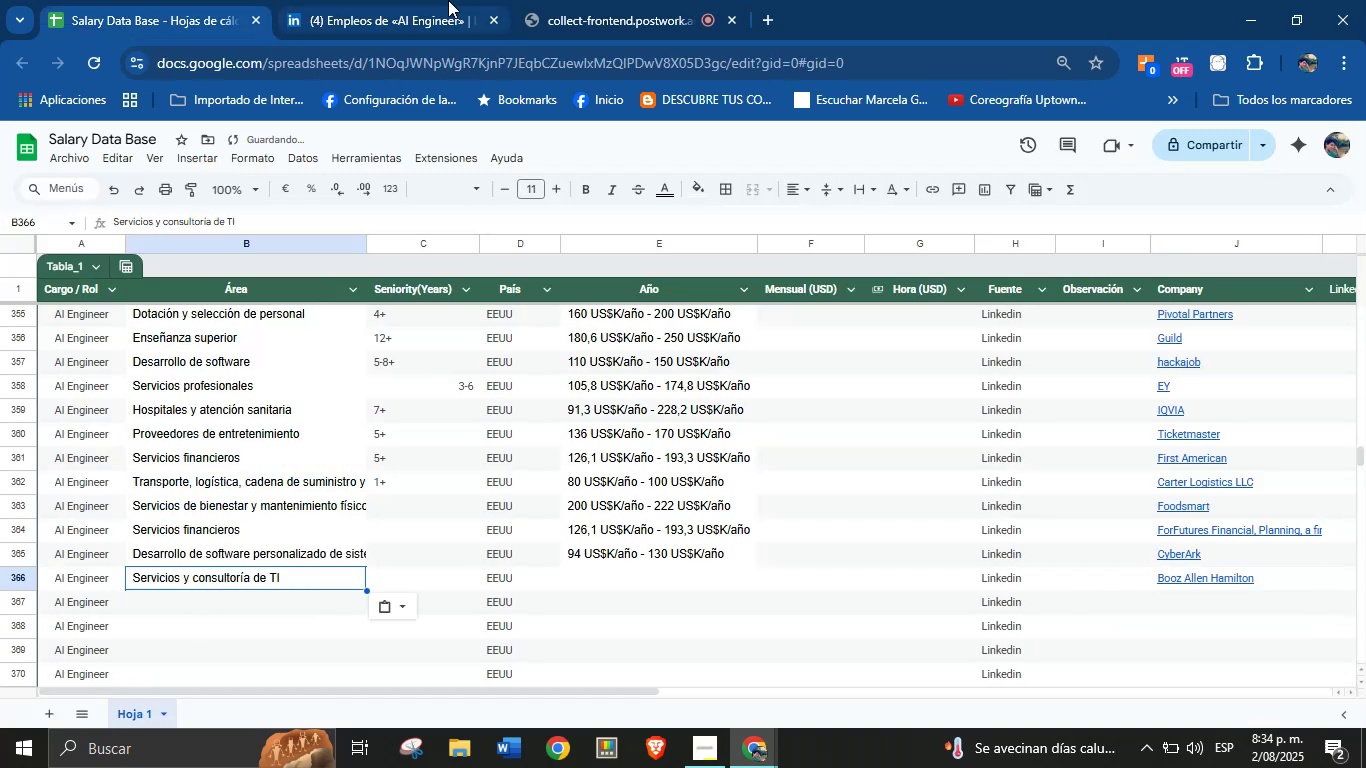 
scroll: coordinate [811, 526], scroll_direction: up, amount: 38.0
 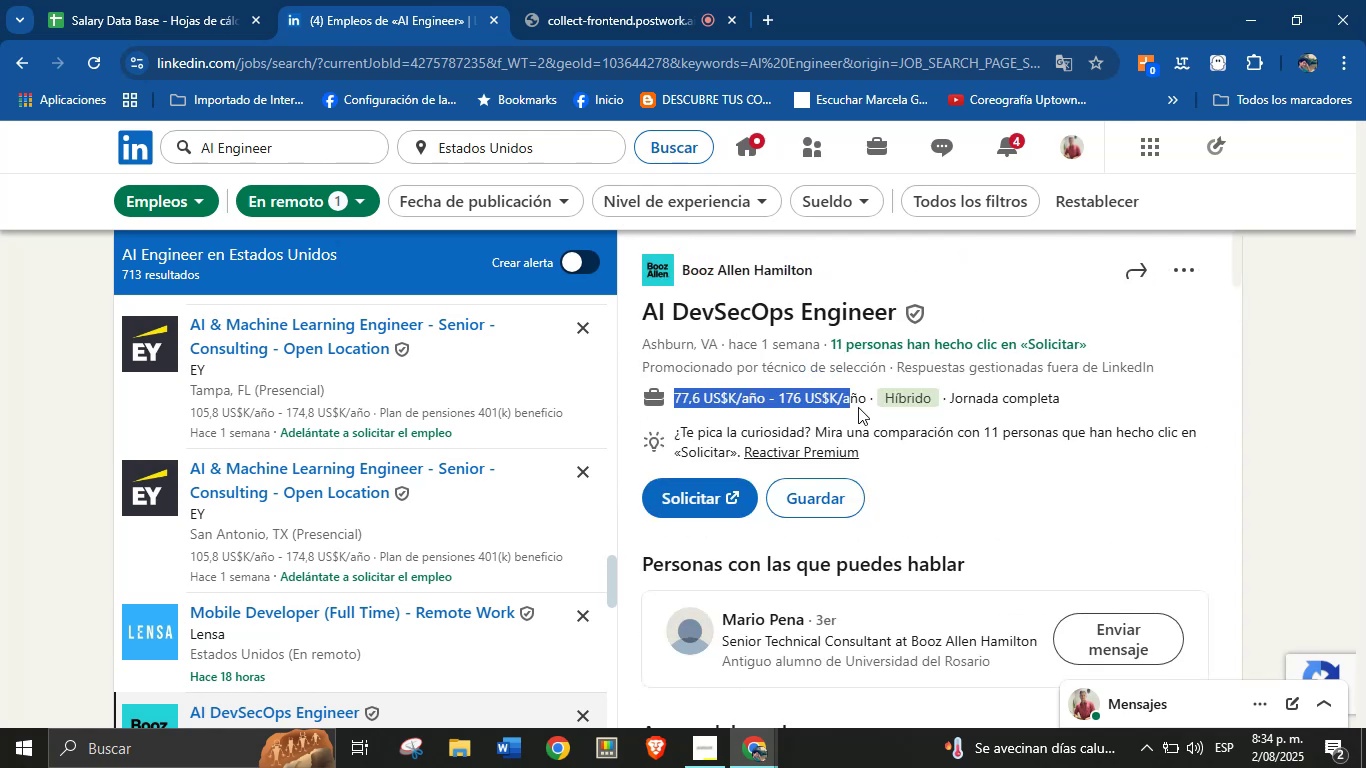 
key(Control+C)
 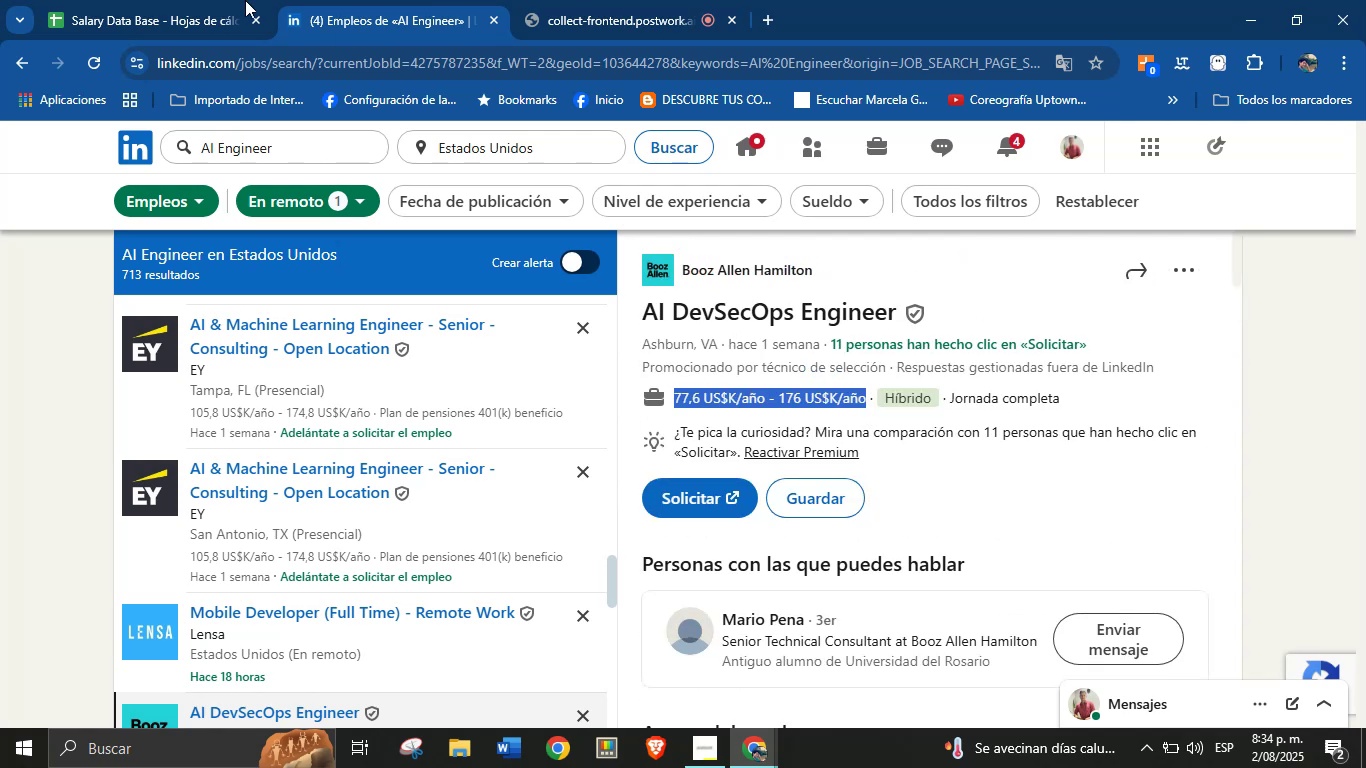 
left_click([162, 0])
 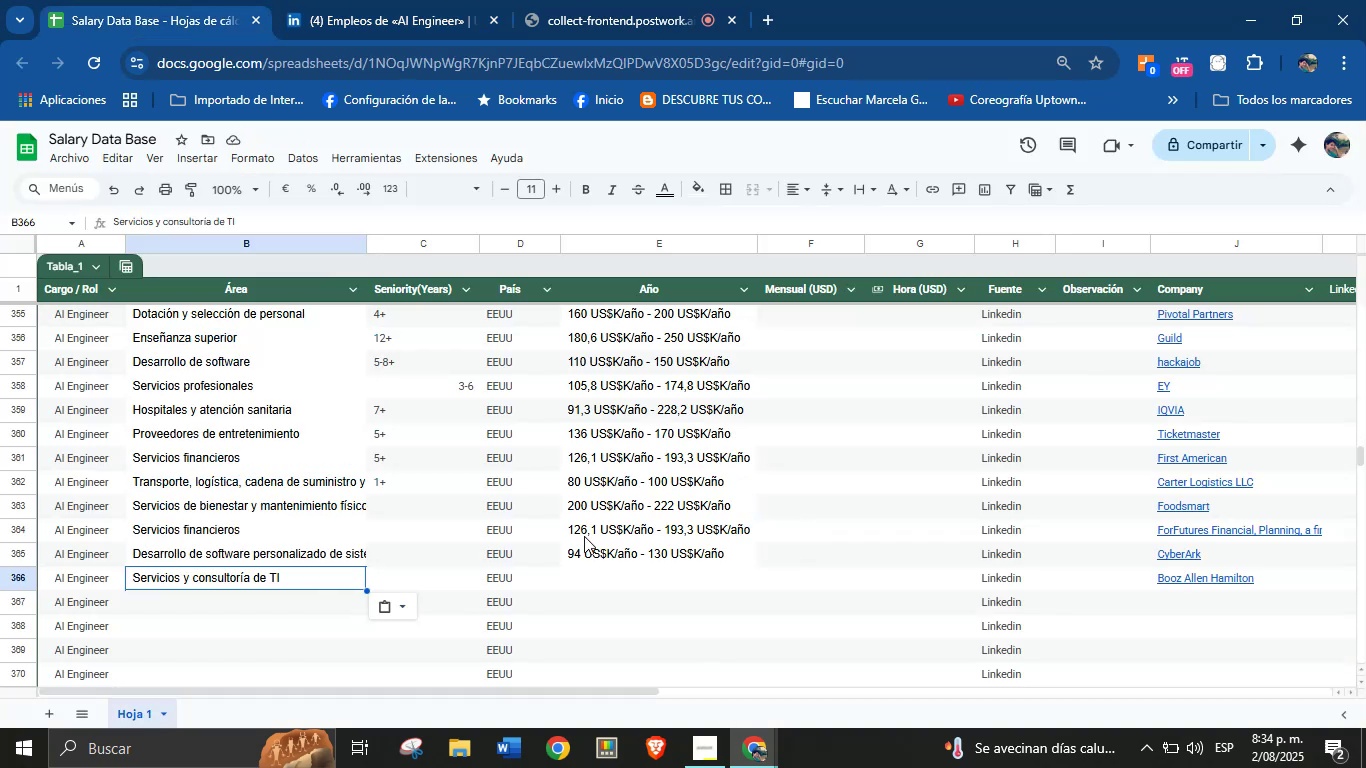 
left_click([586, 576])
 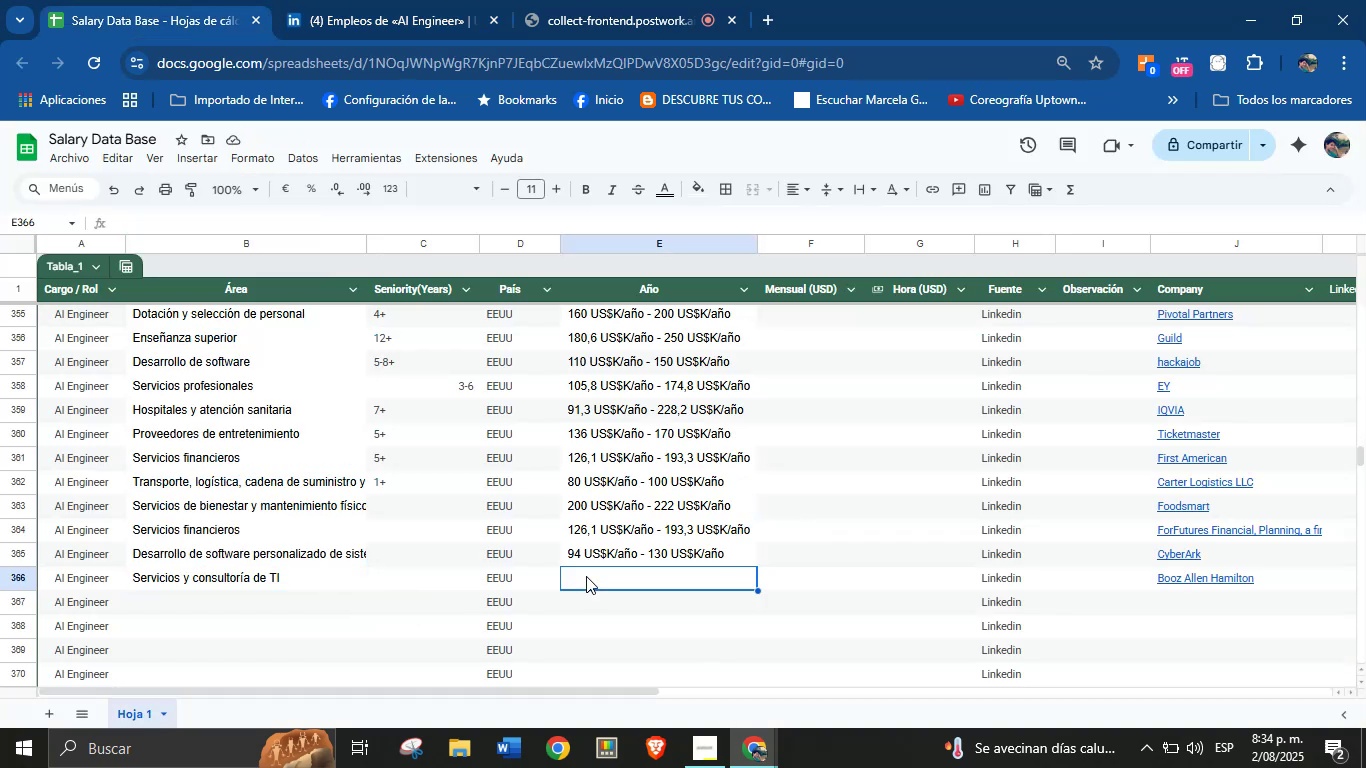 
key(Control+V)
 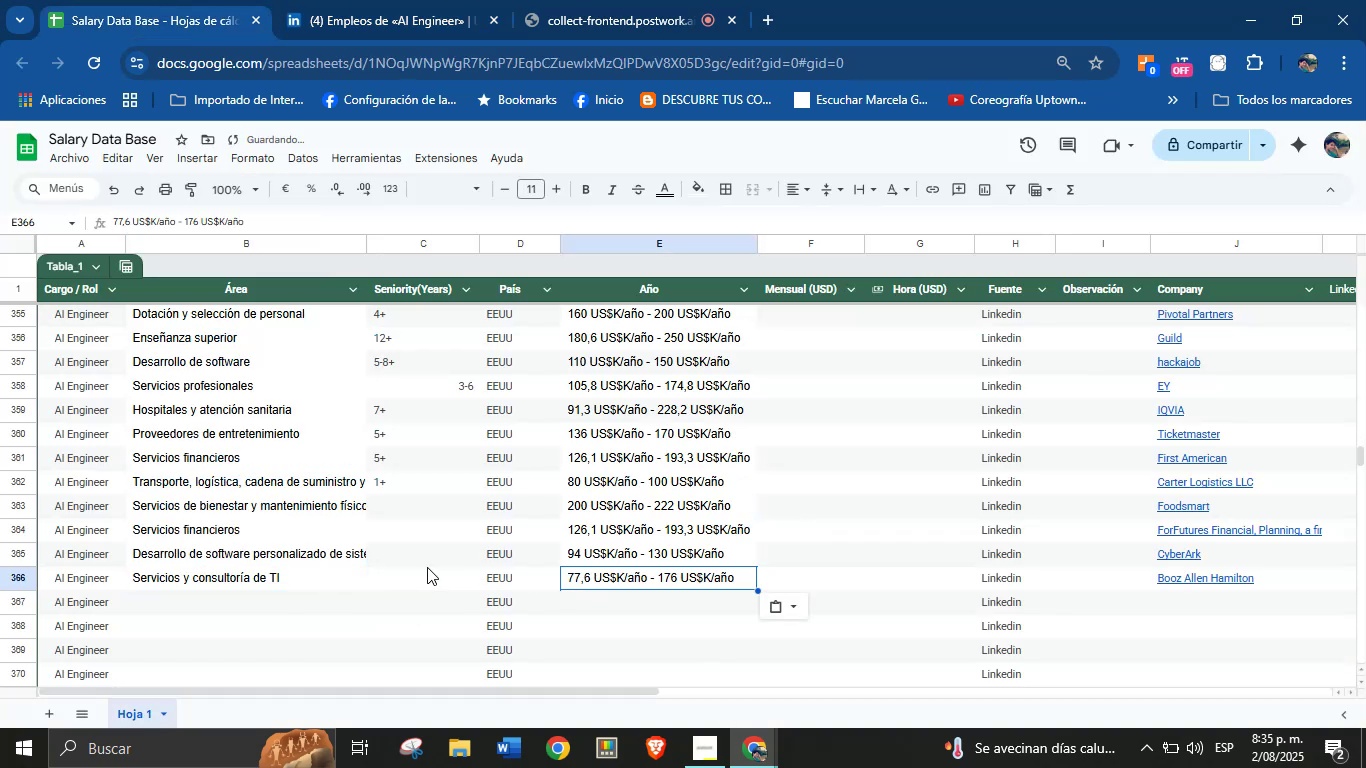 
left_click([385, 587])
 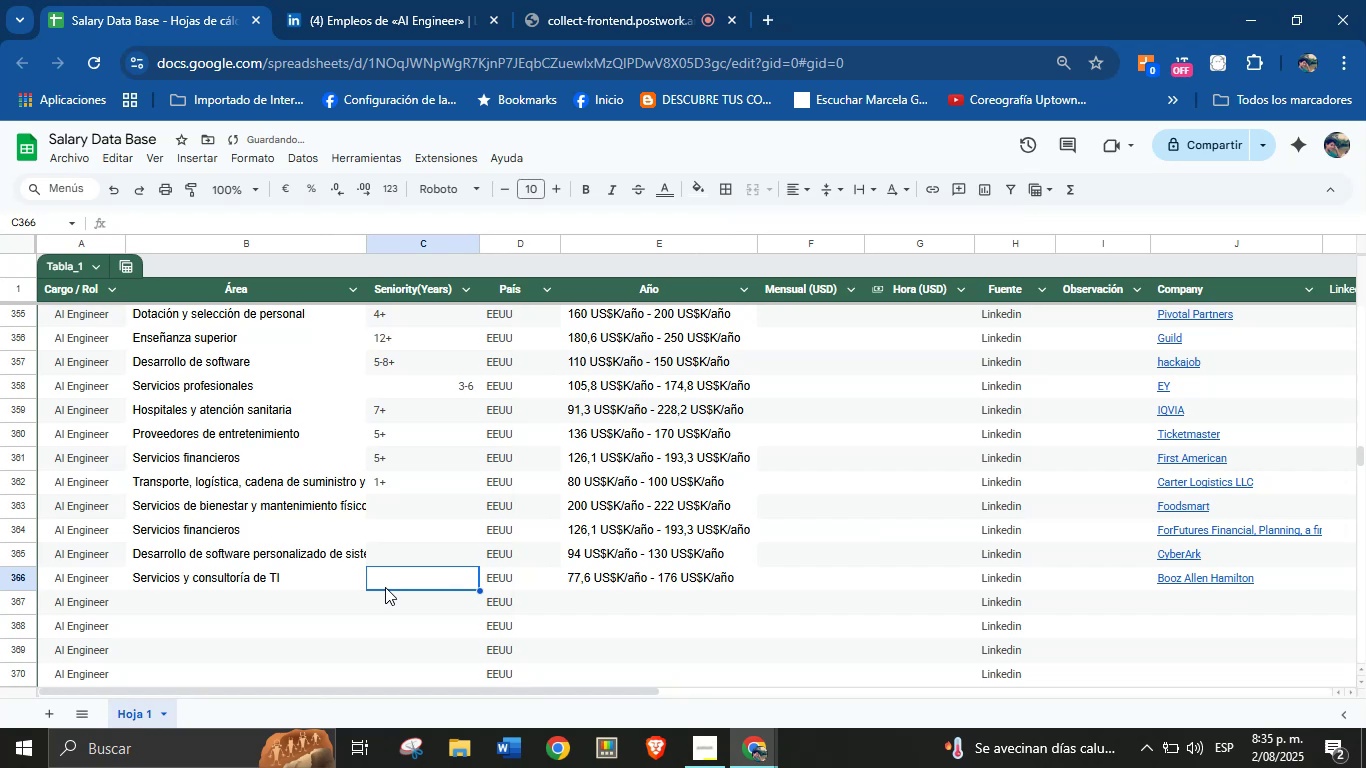 
key(5)
 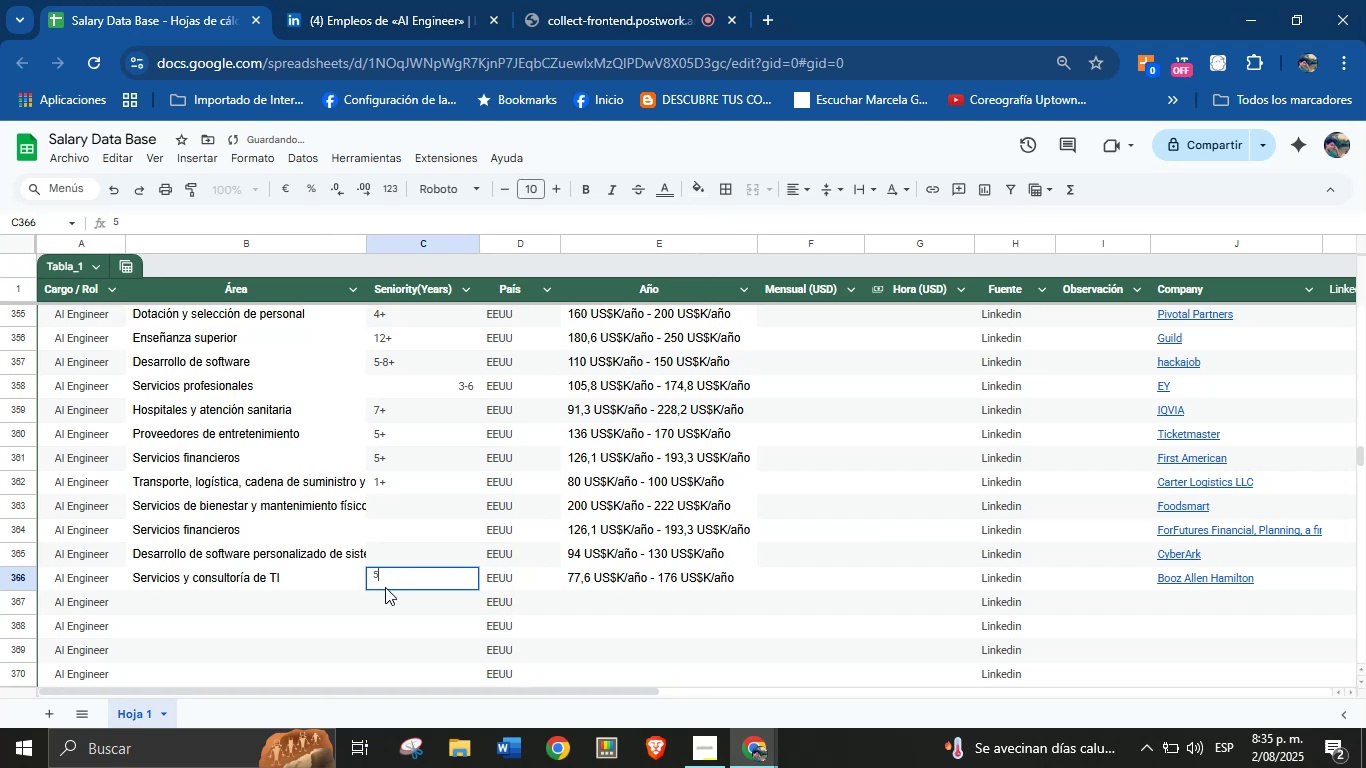 
key(Equal)
 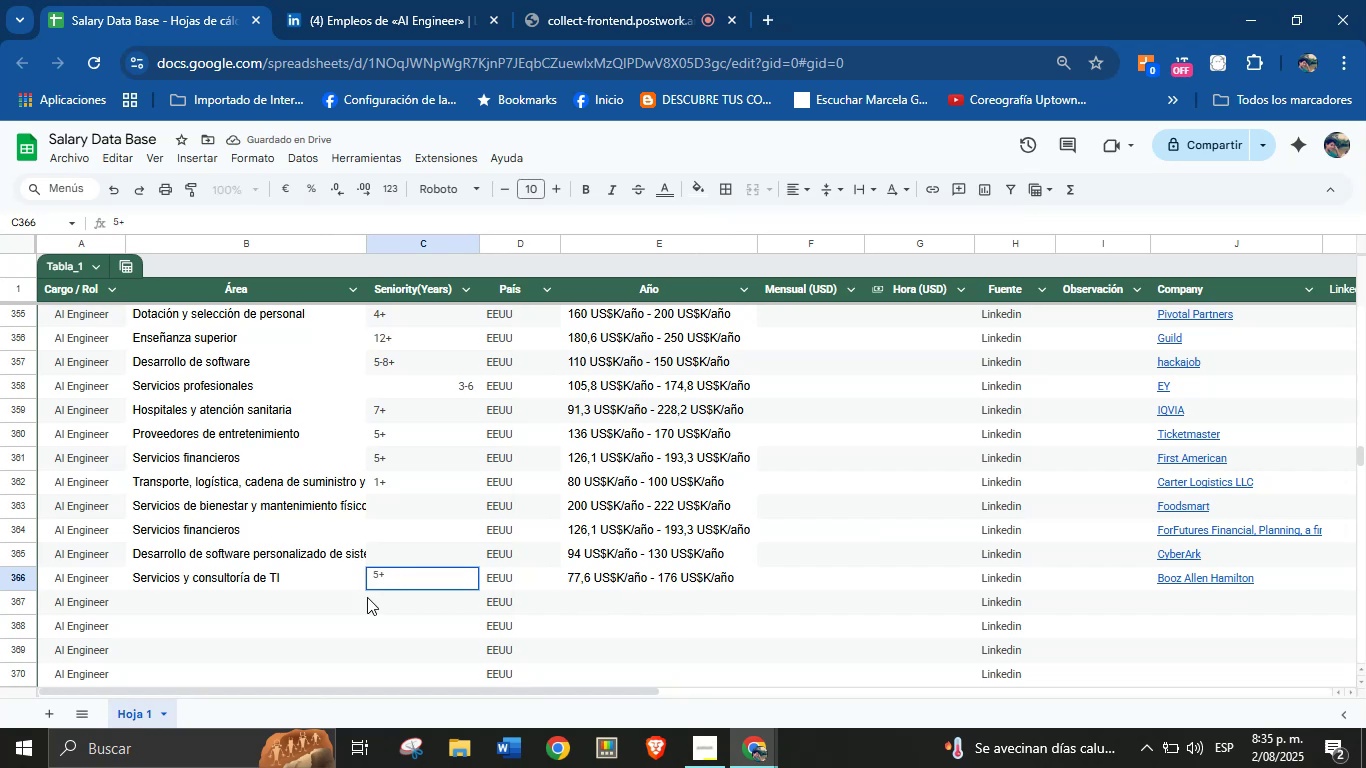 
left_click([235, 591])
 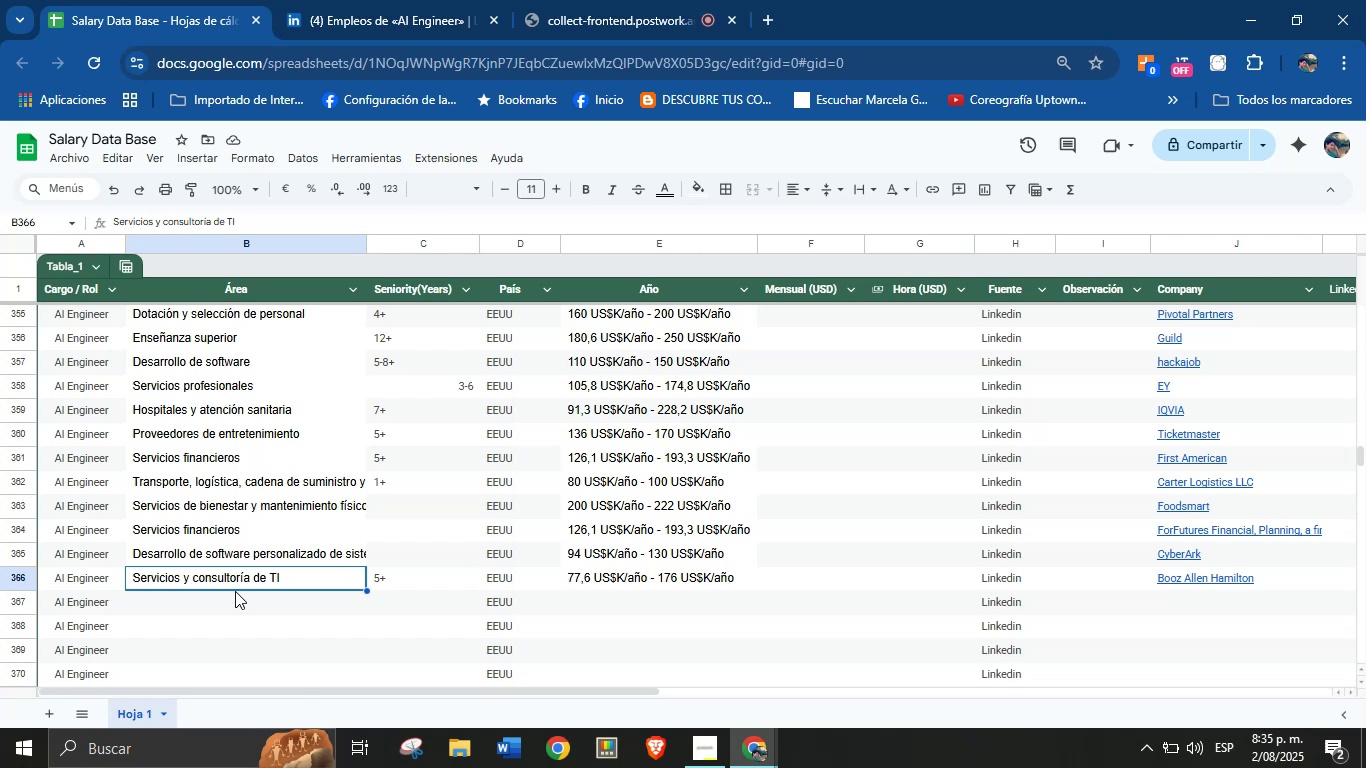 
wait(25.6)
 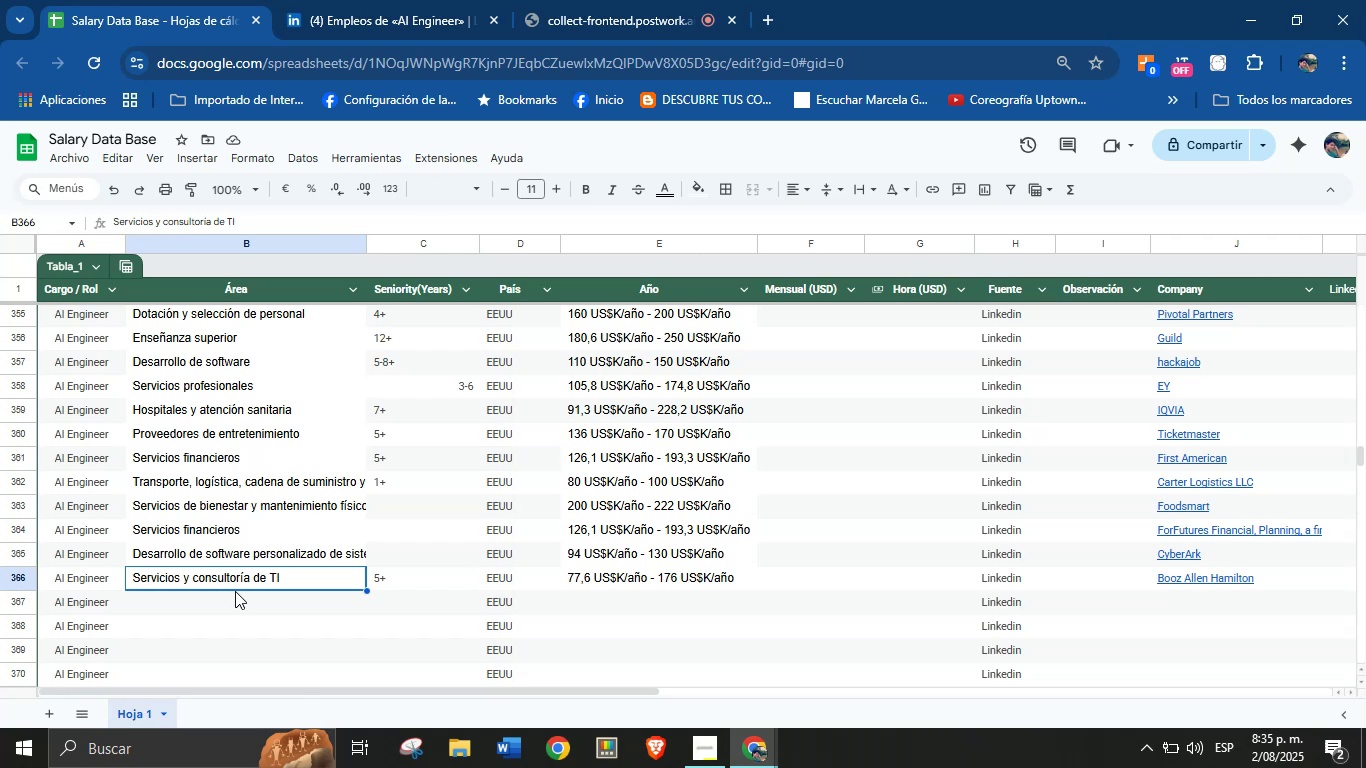 
left_click([1186, 605])
 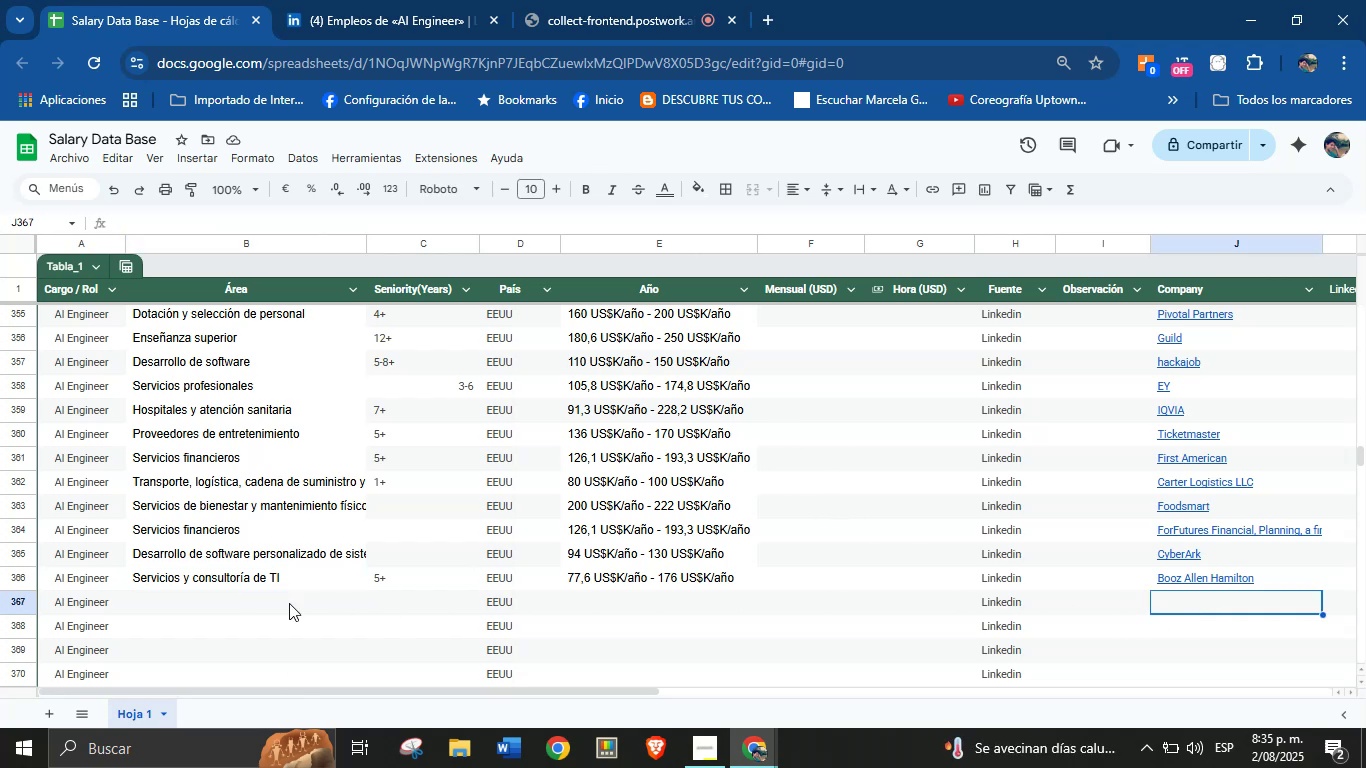 
left_click([280, 603])
 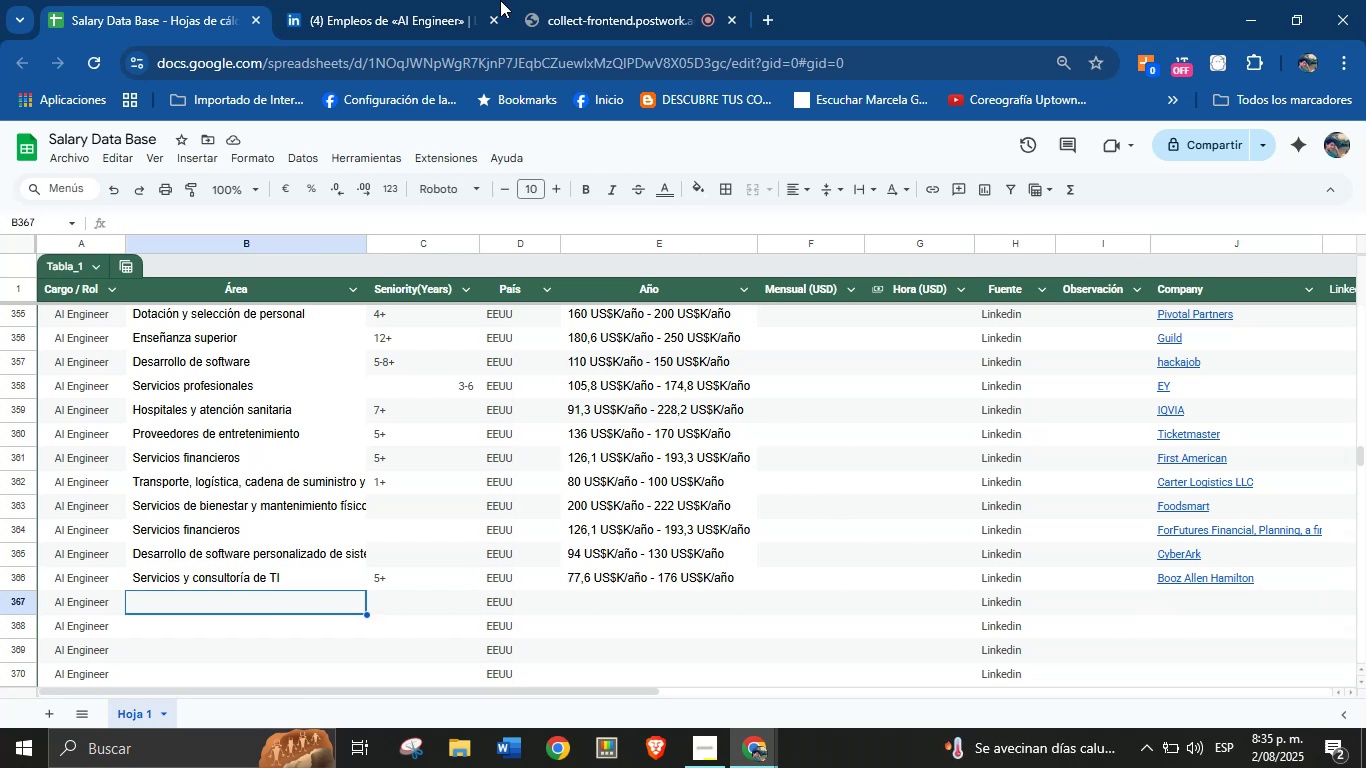 
left_click([475, 0])
 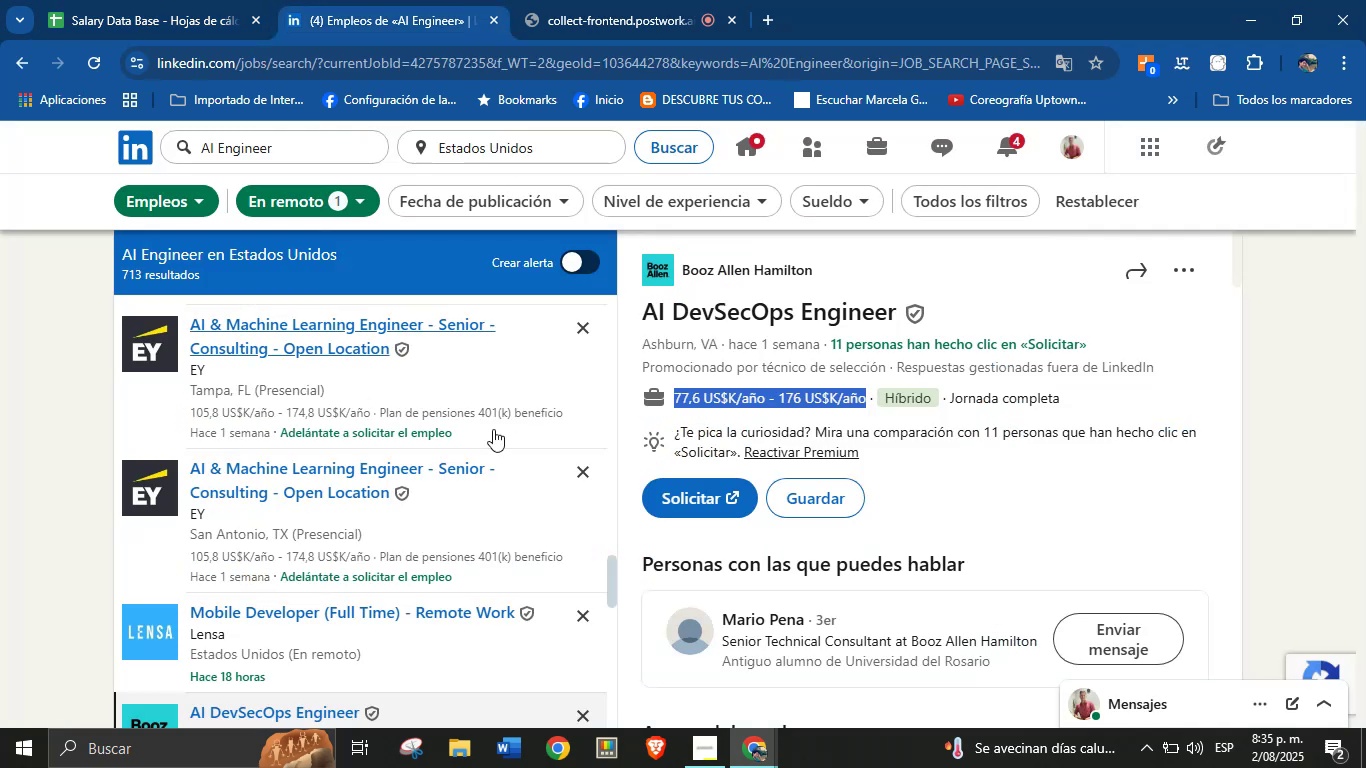 
scroll: coordinate [324, 517], scroll_direction: down, amount: 8.0
 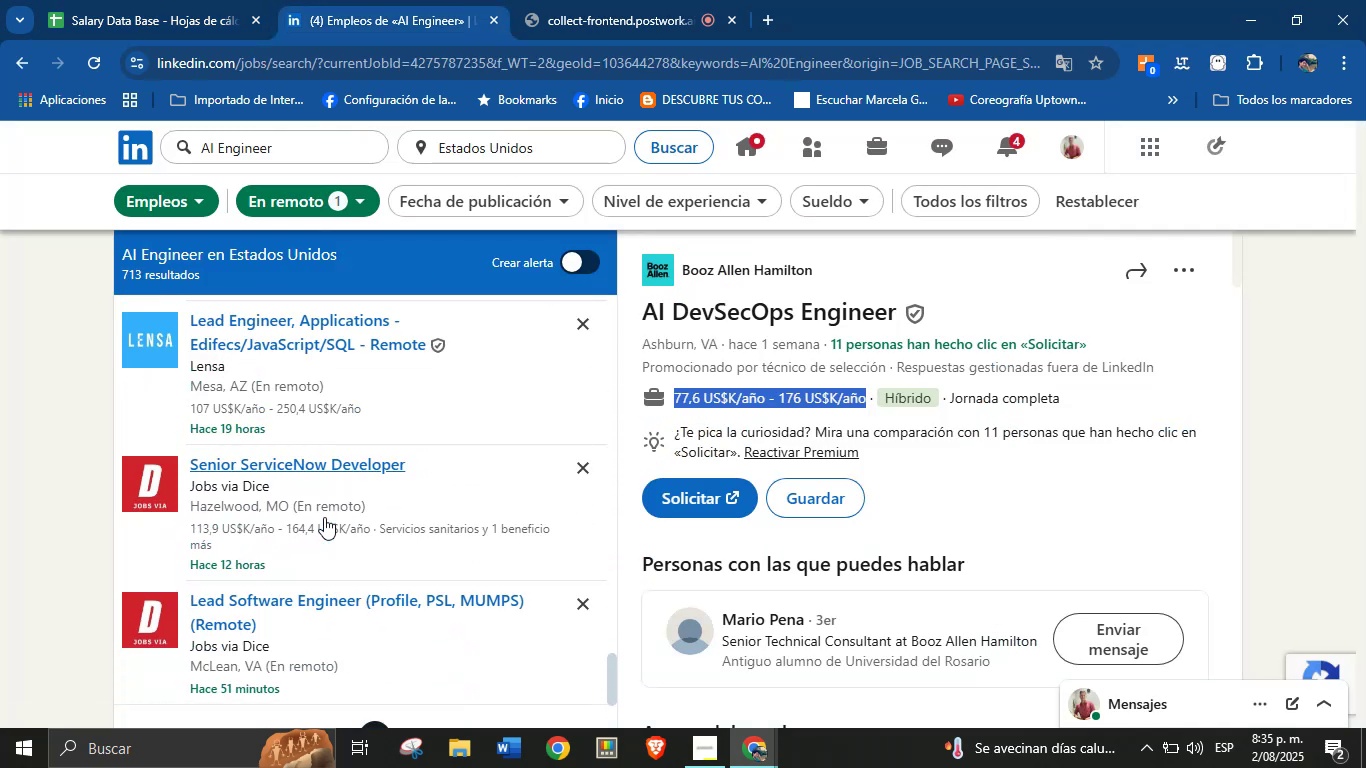 
scroll: coordinate [324, 517], scroll_direction: down, amount: 2.0
 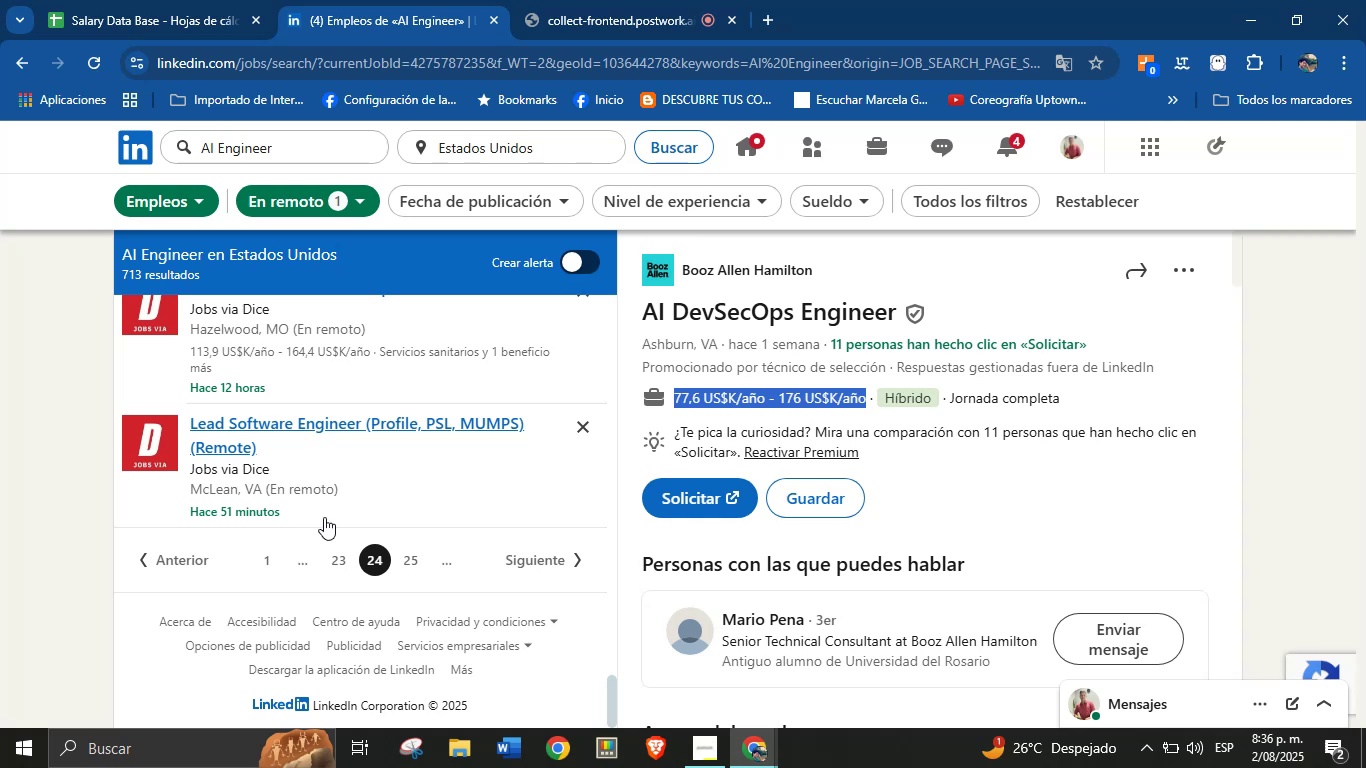 
wait(55.62)
 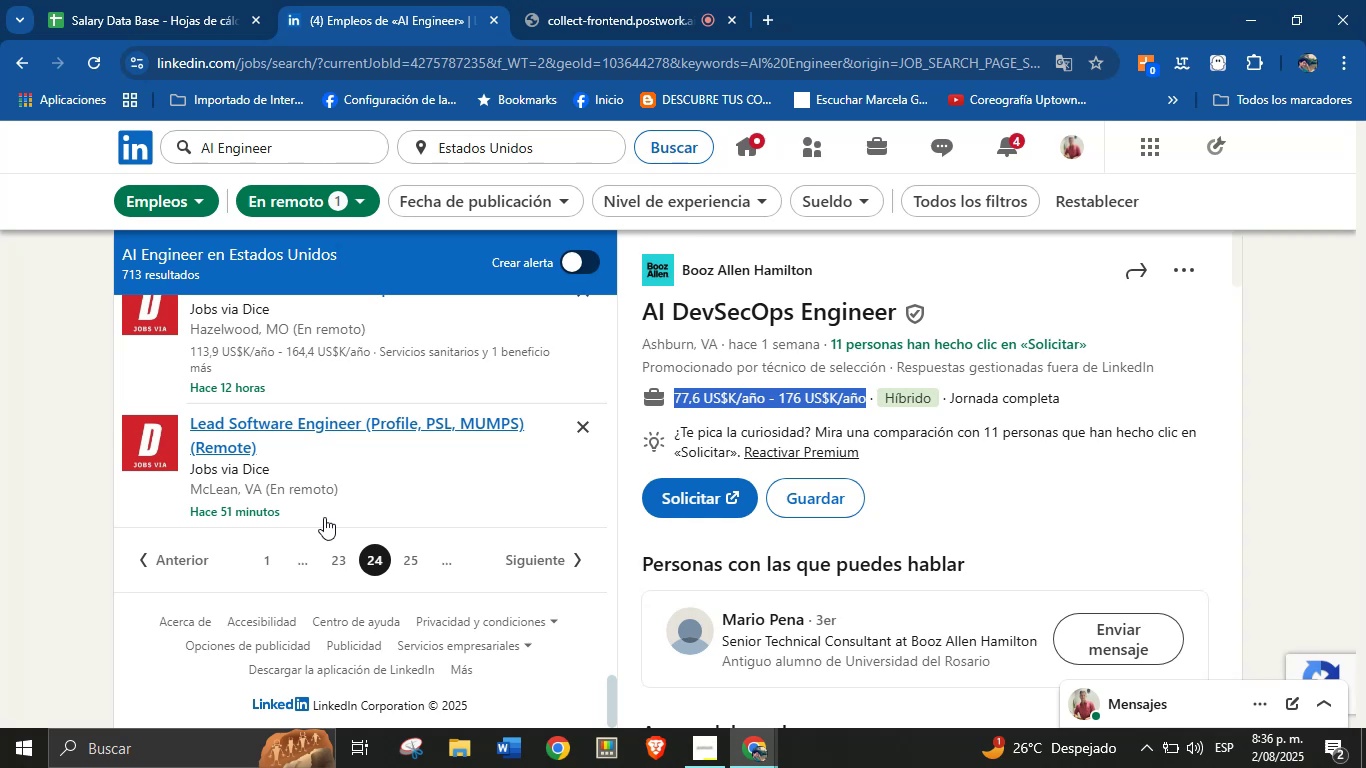 
key(Control+C)
 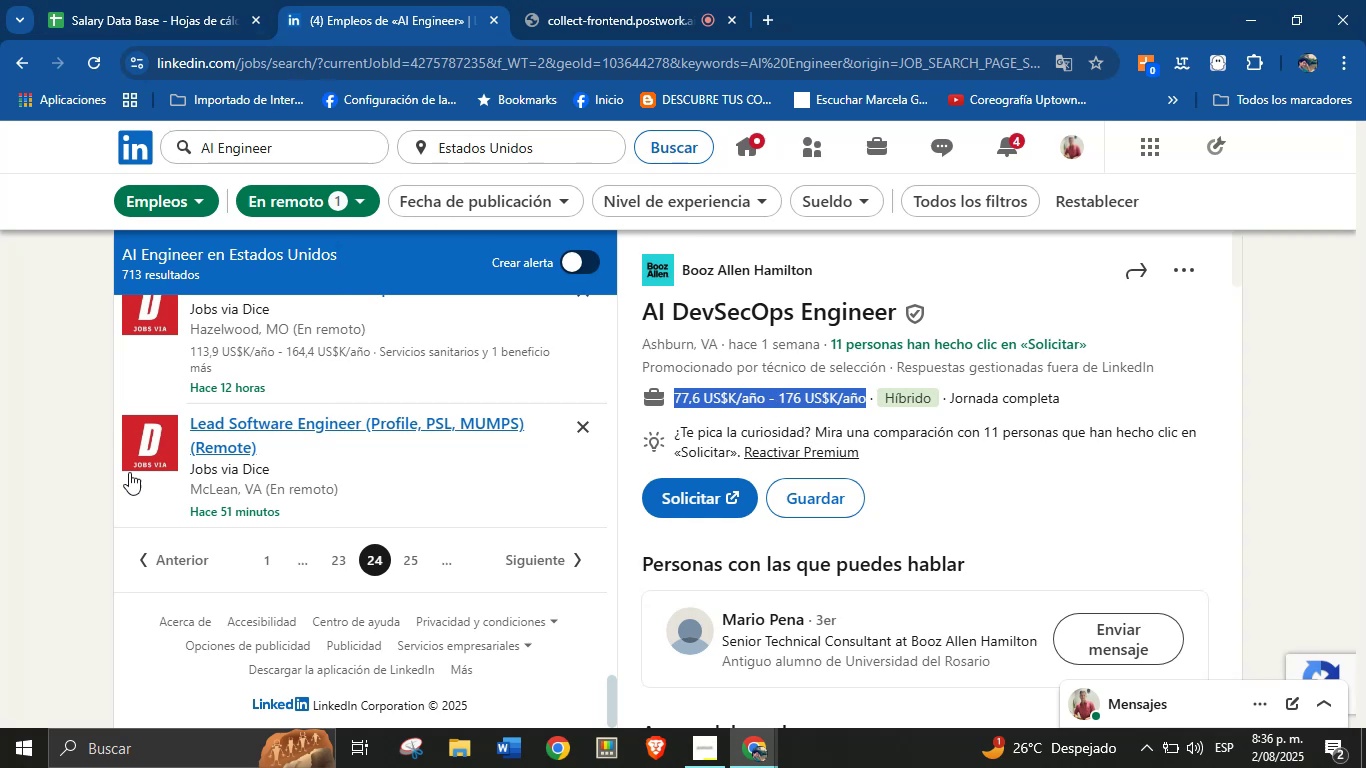 
left_click([407, 555])
 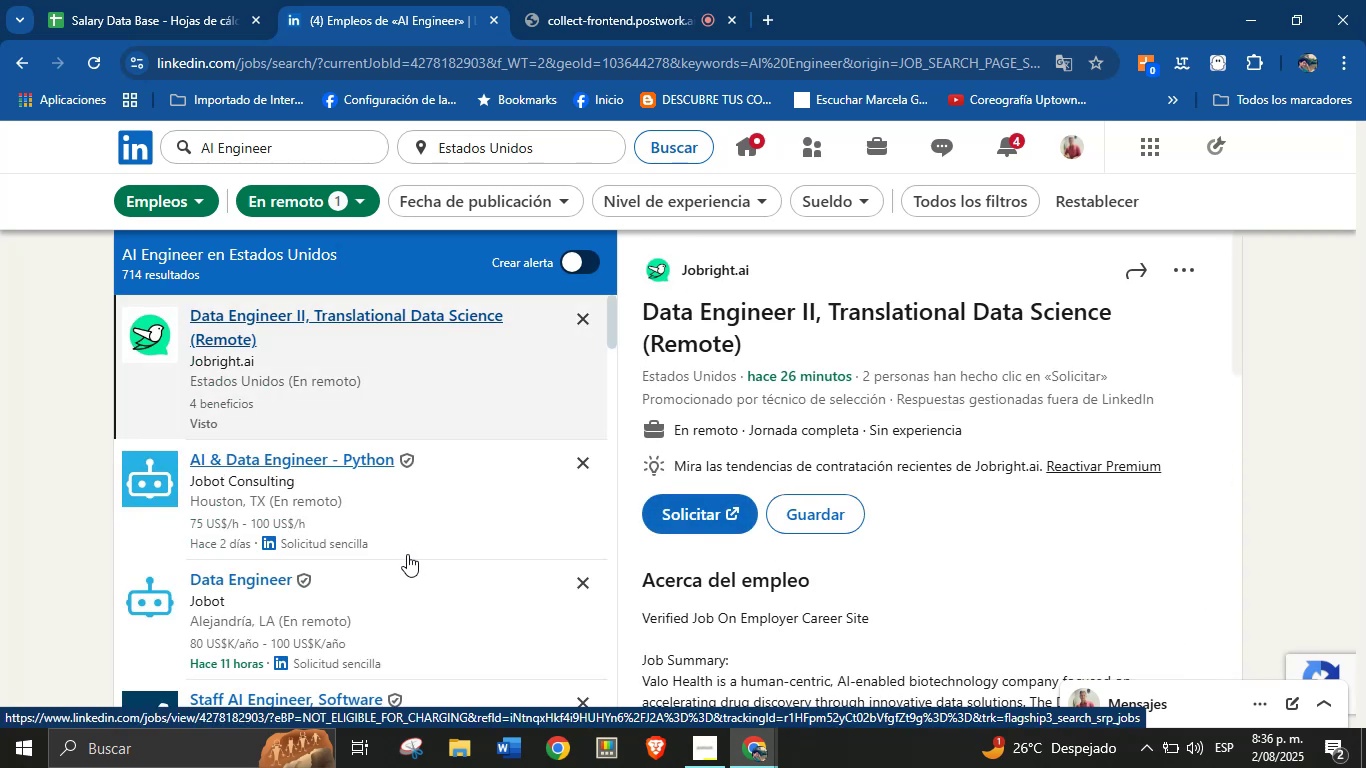 
wait(15.35)
 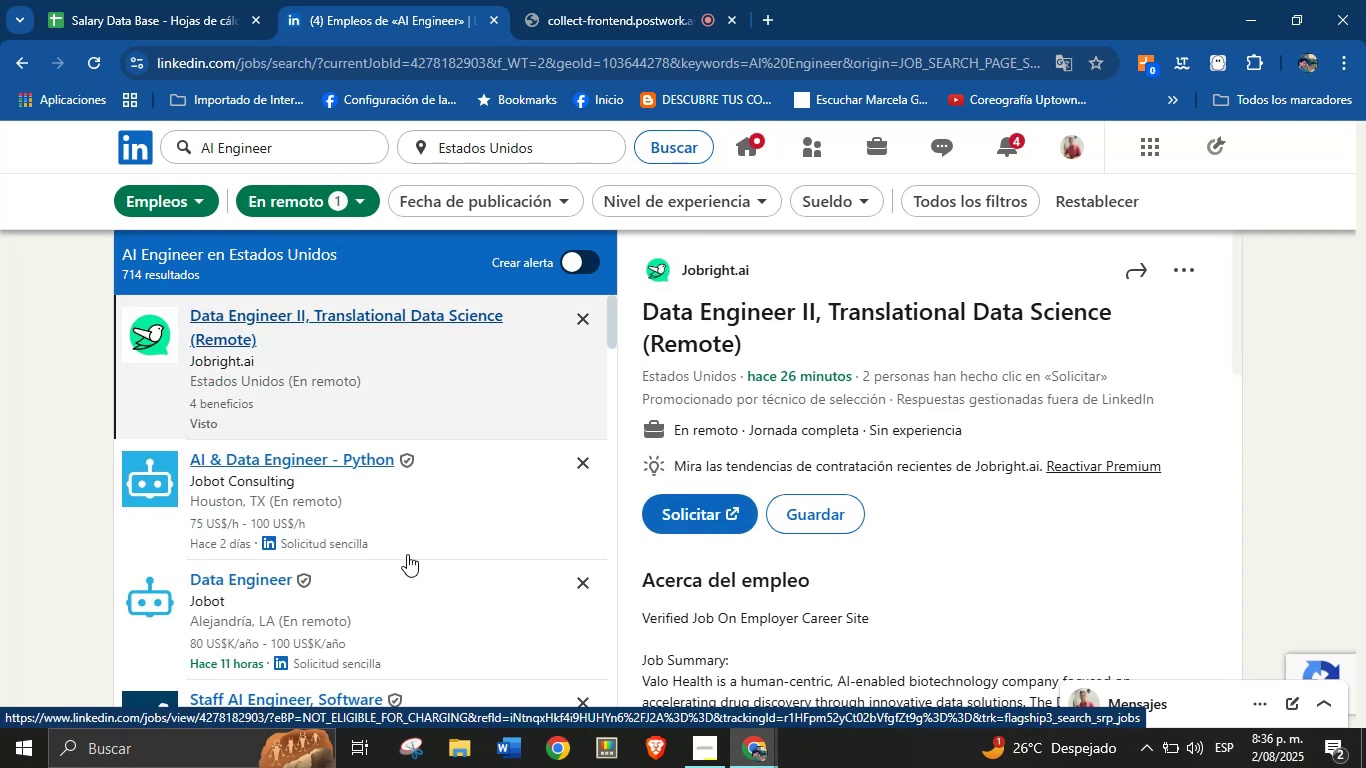 
scroll: coordinate [527, 524], scroll_direction: down, amount: 2.0
 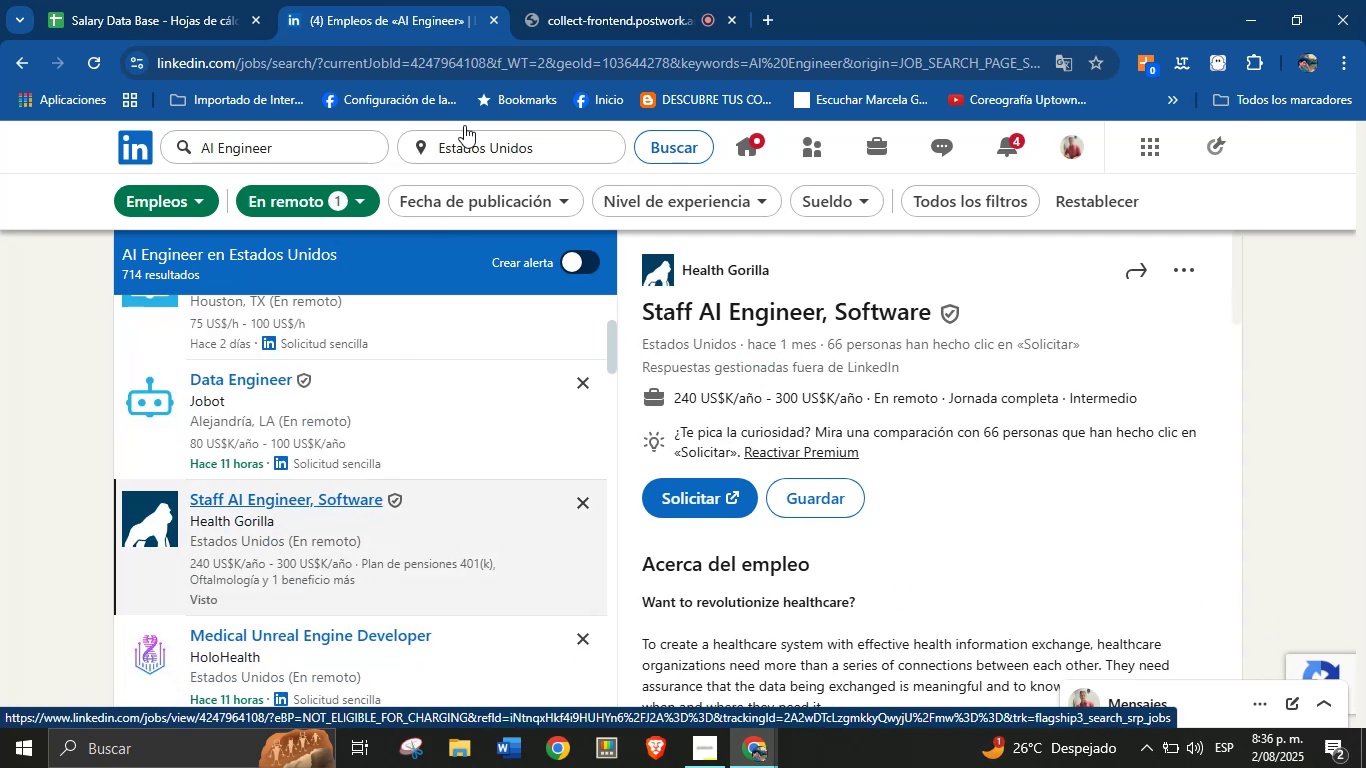 
wait(7.06)
 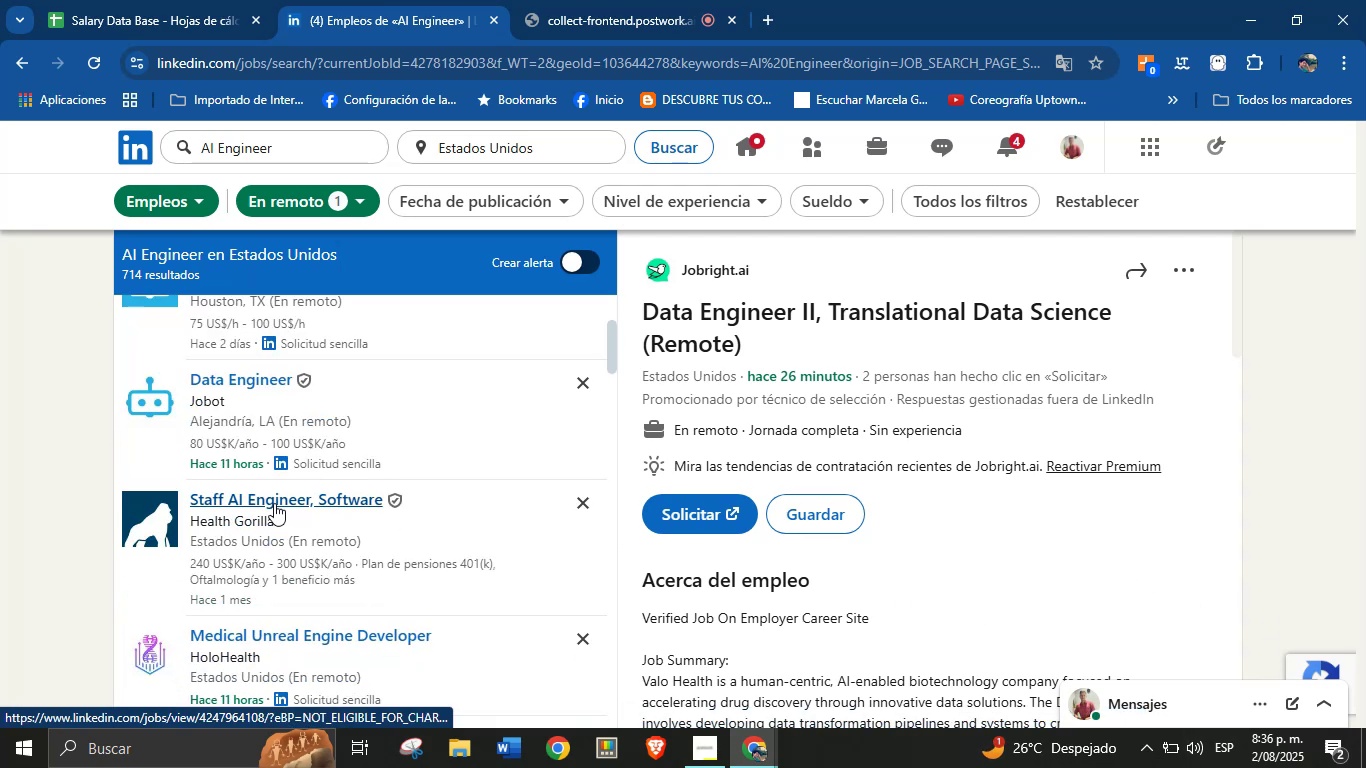 
left_click([458, 0])
 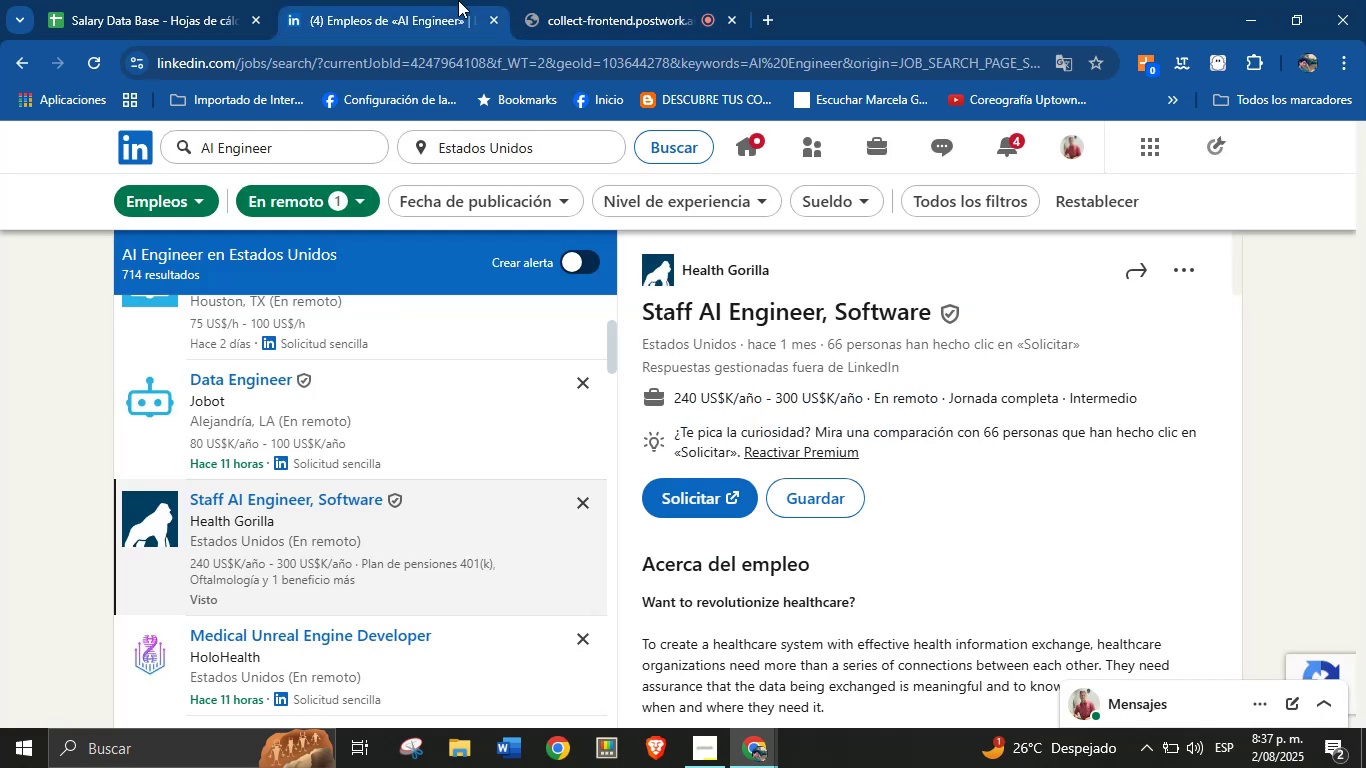 
wait(7.54)
 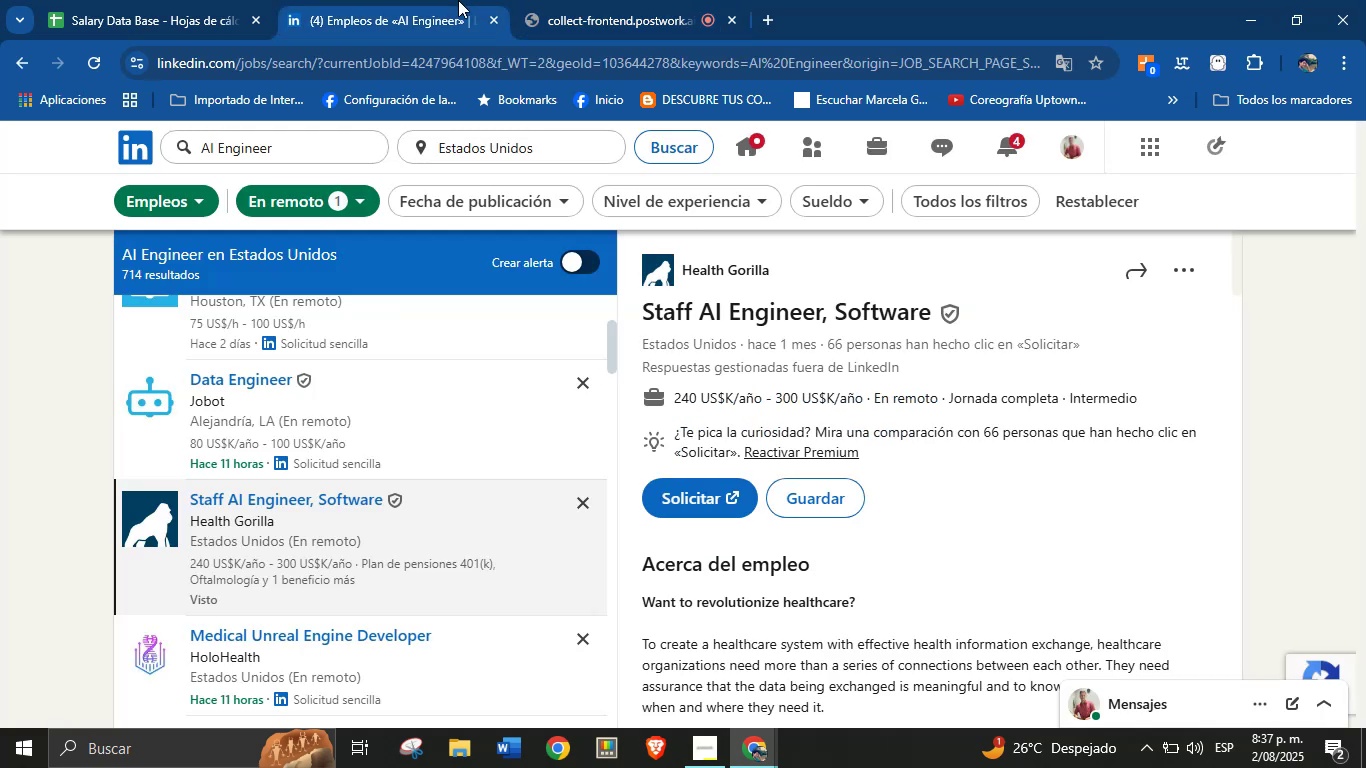 
left_click_drag(start_coordinate=[785, 275], to_coordinate=[679, 265])
 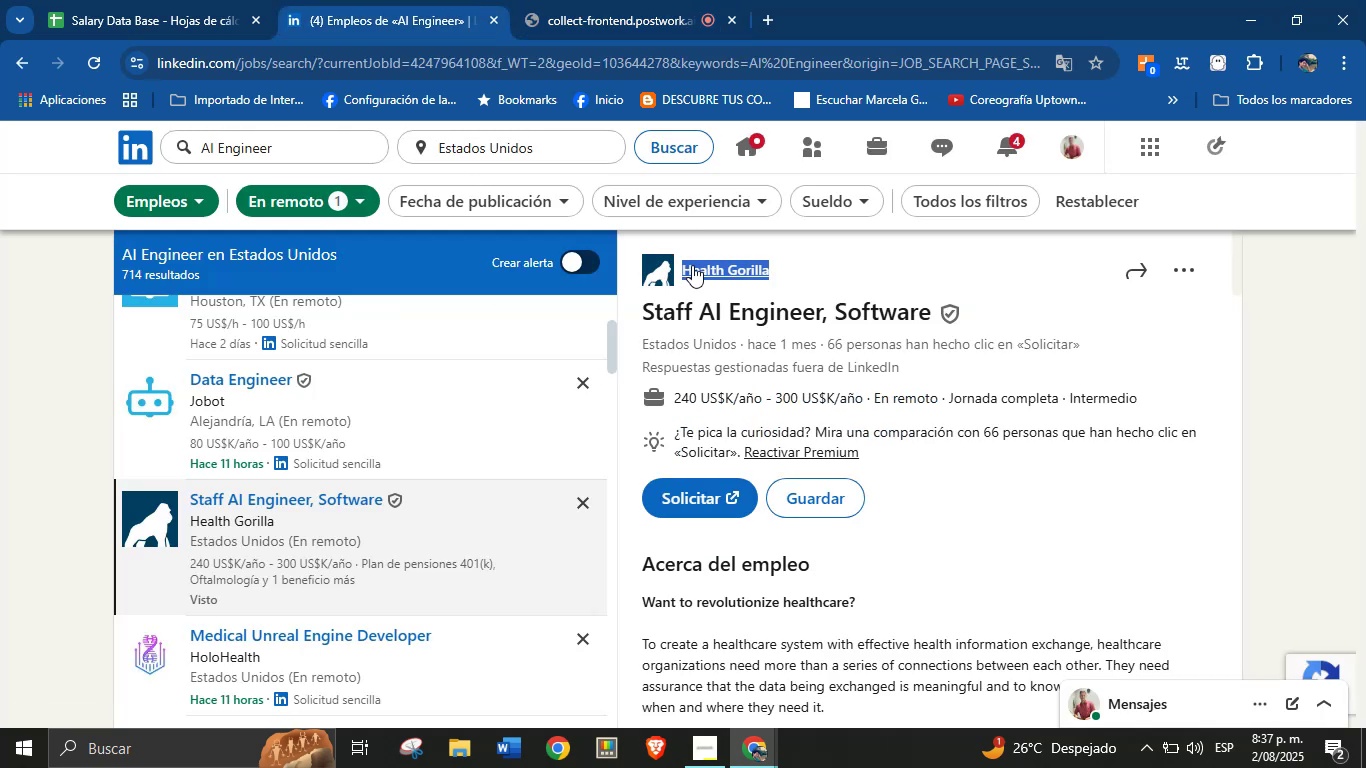 
key(Control+C)
 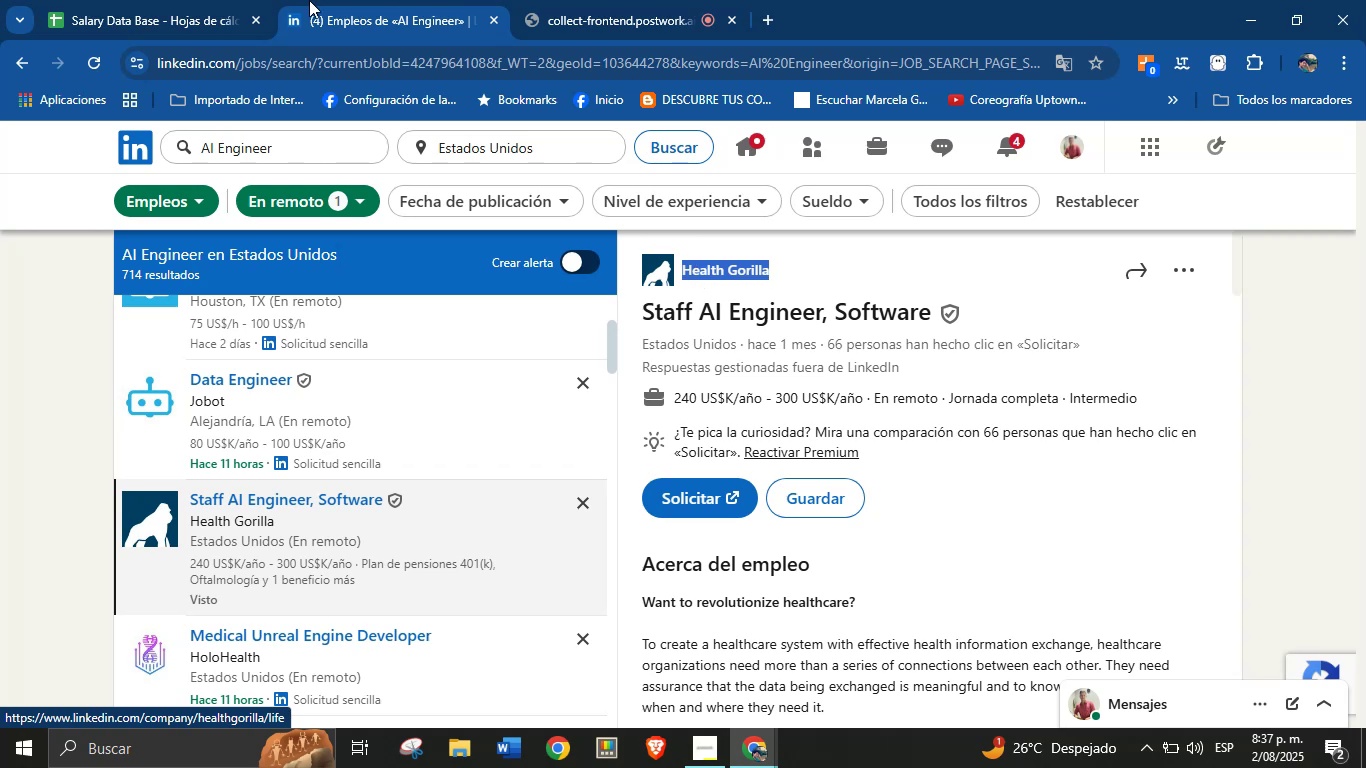 
left_click([174, 0])
 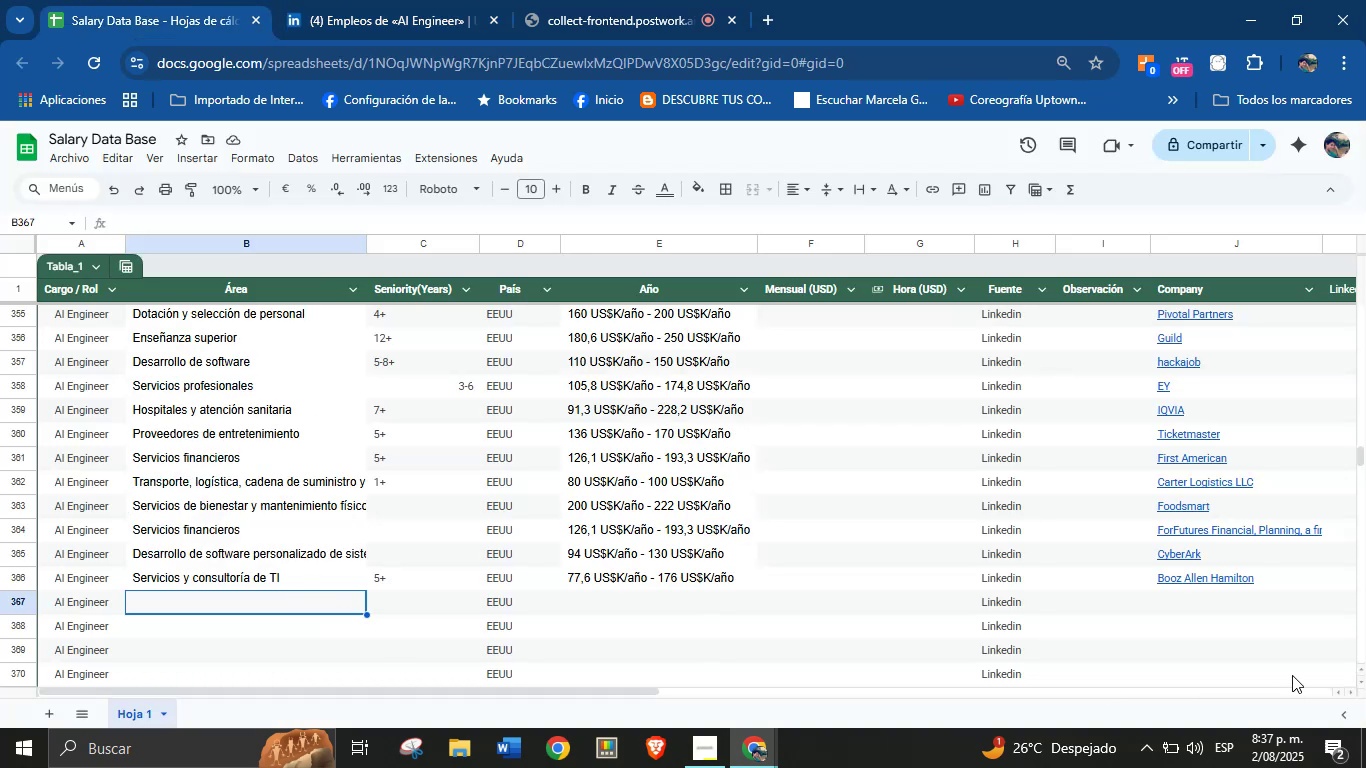 
left_click([1191, 602])
 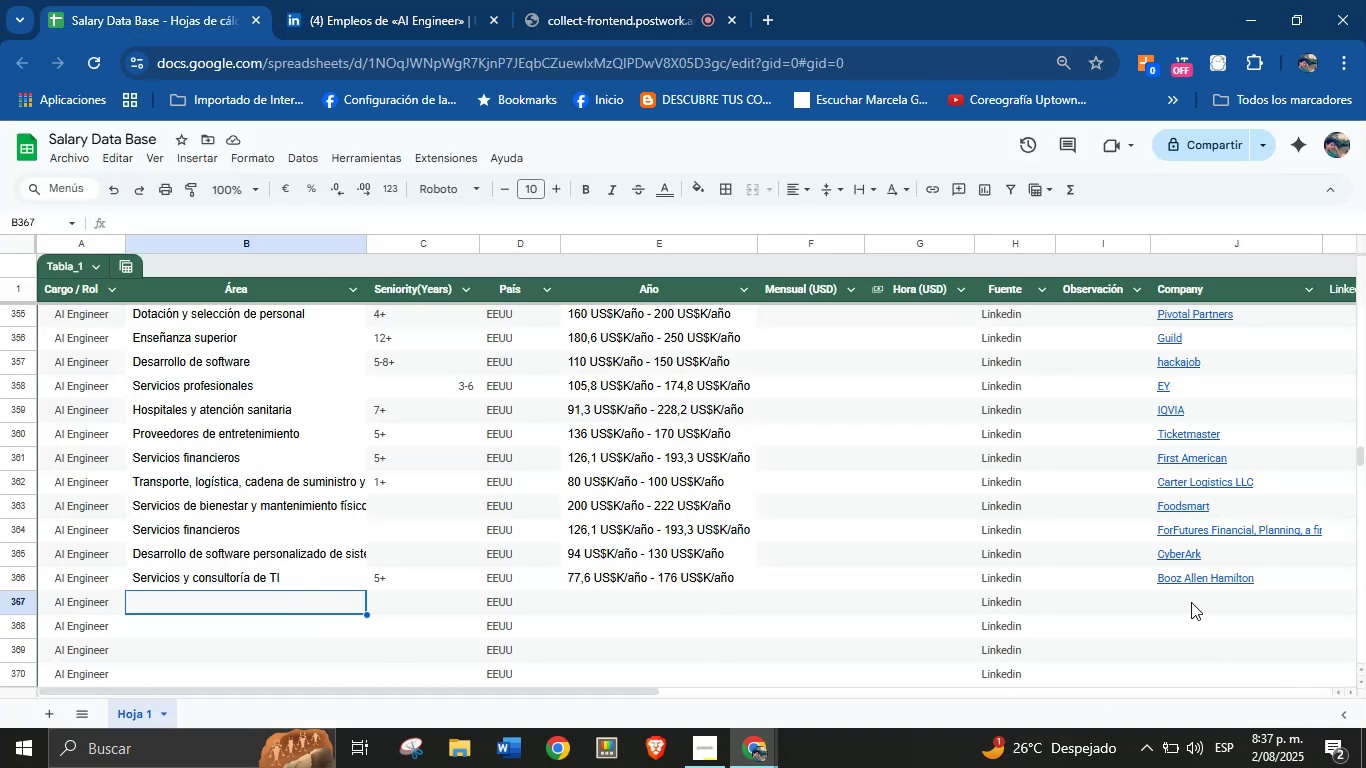 
key(Control+V)
 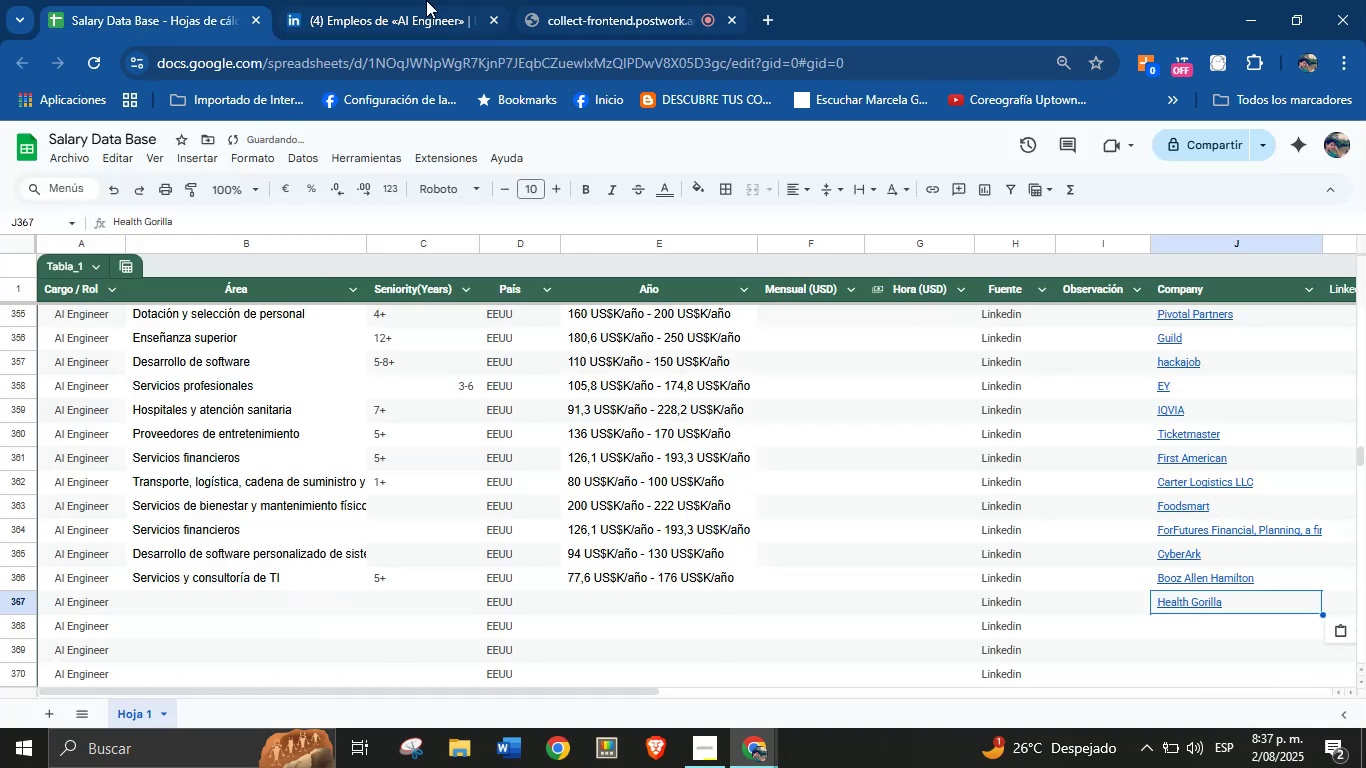 
scroll: coordinate [881, 573], scroll_direction: down, amount: 26.0
 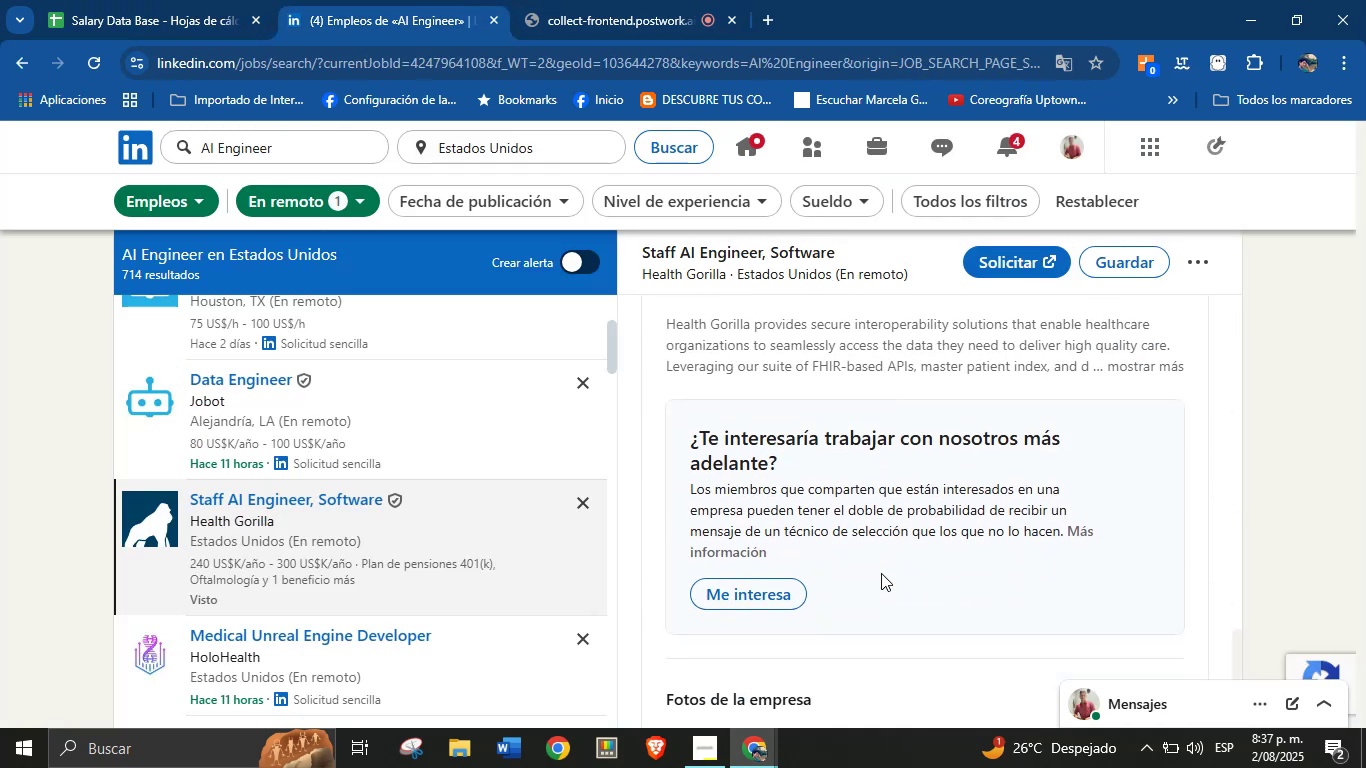 
scroll: coordinate [881, 573], scroll_direction: up, amount: 4.0
 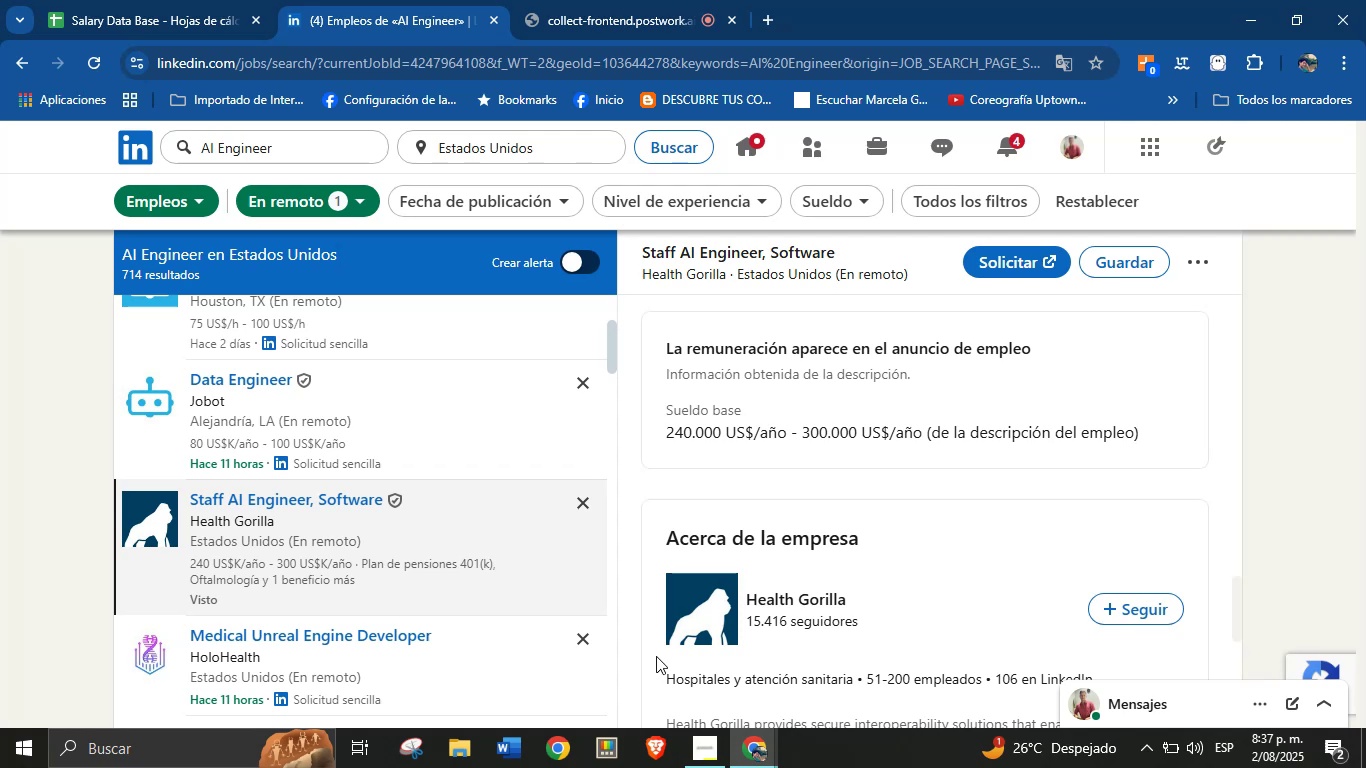 
left_click_drag(start_coordinate=[661, 674], to_coordinate=[851, 530])
 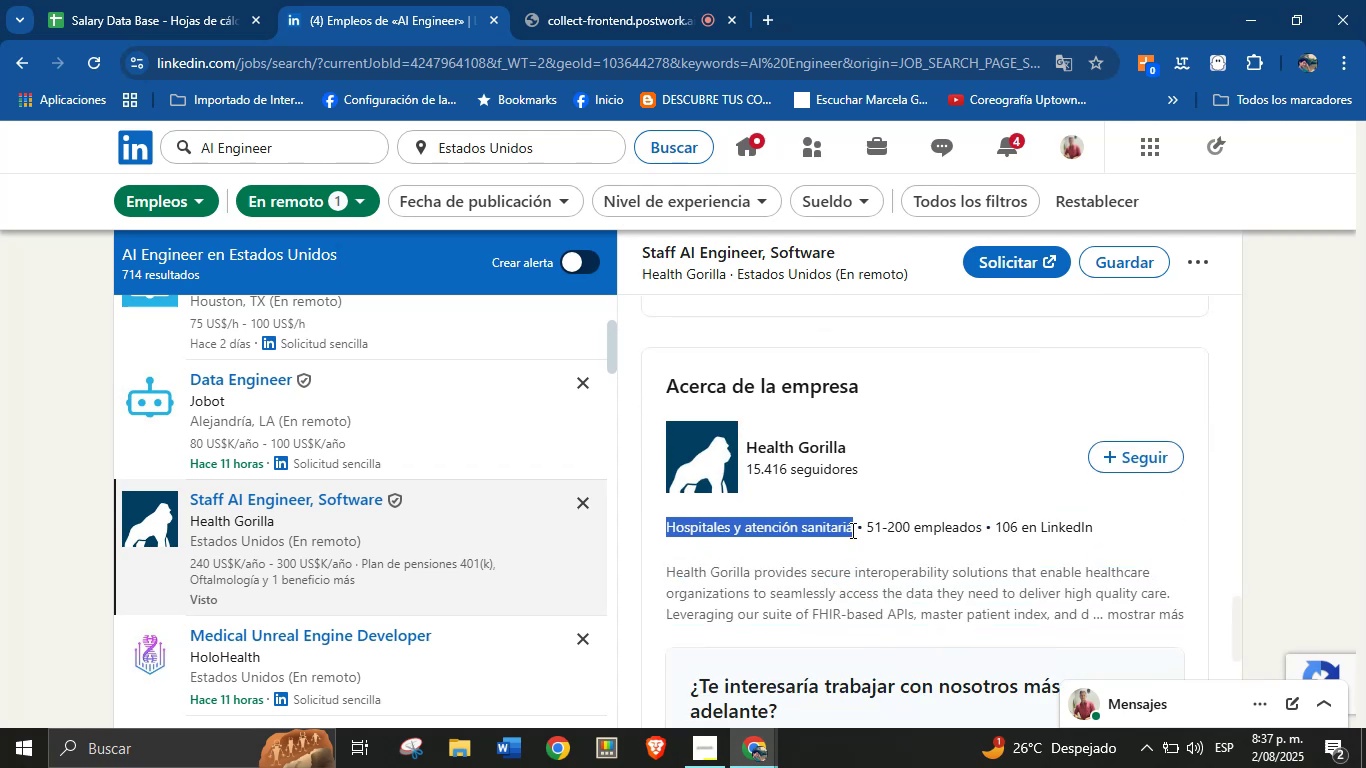 
key(Control+C)
 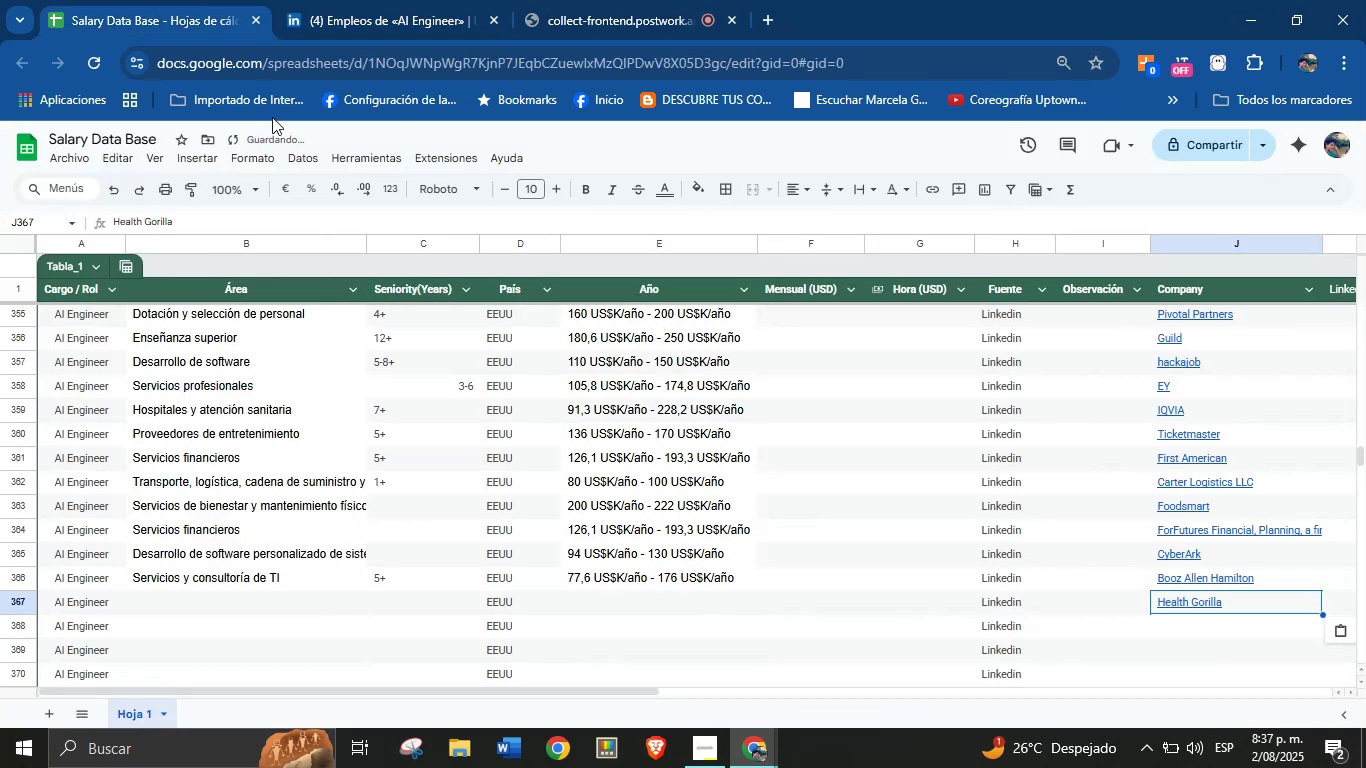 
left_click([178, 588])
 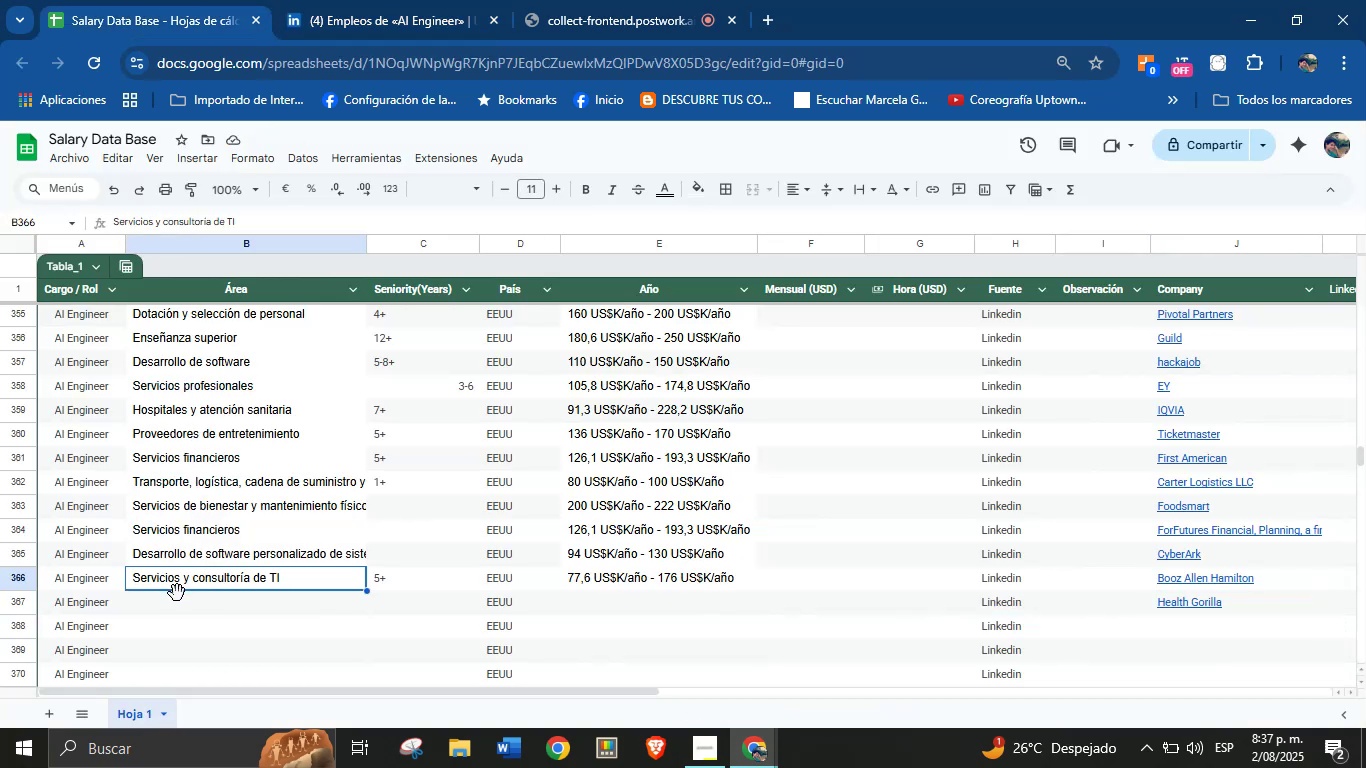 
left_click([176, 596])
 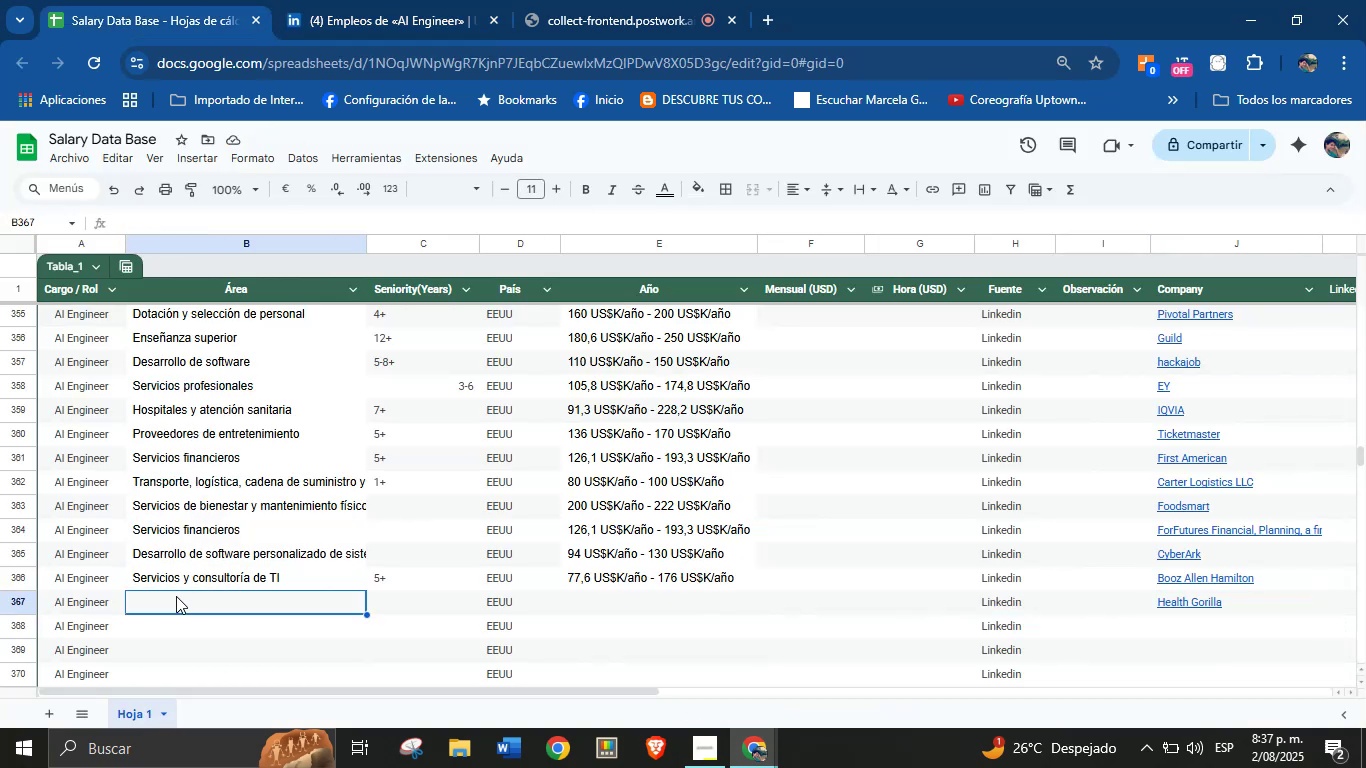 
key(Control+V)
 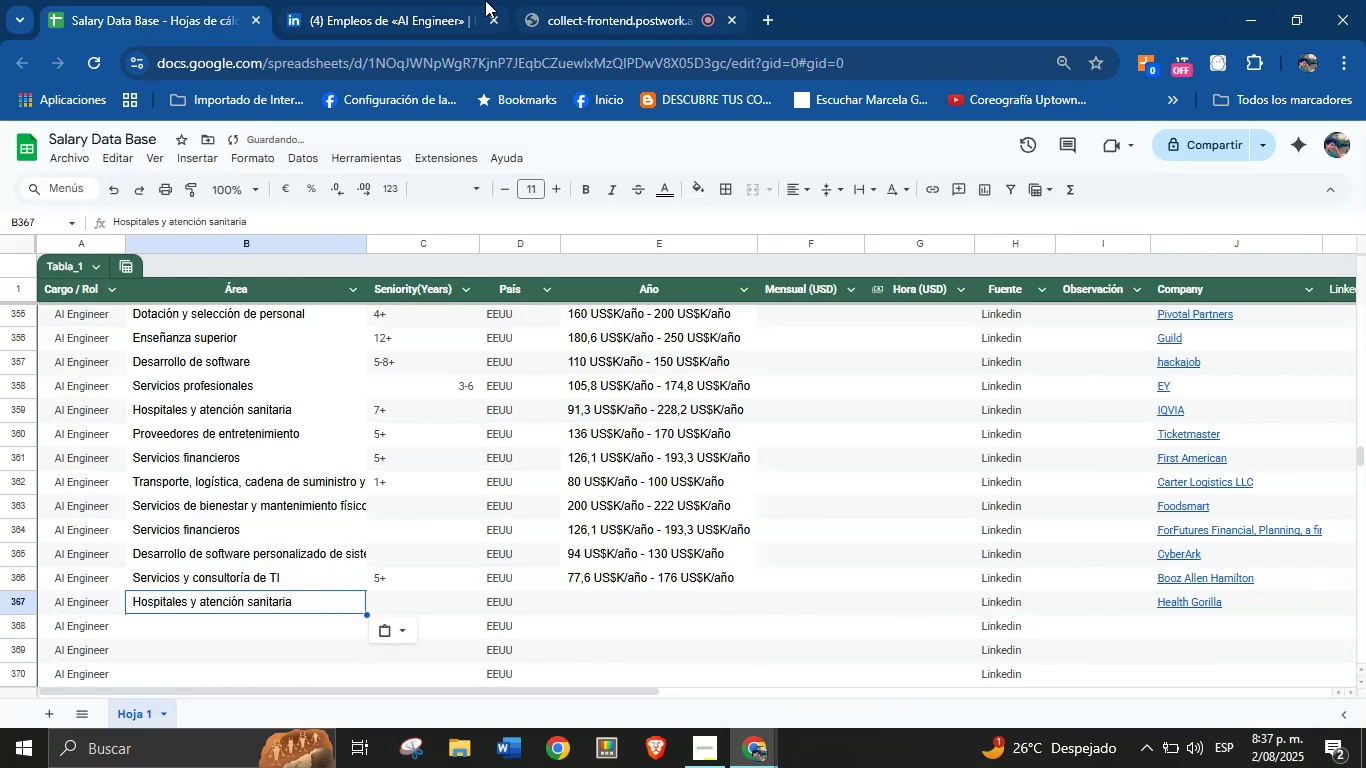 
scroll: coordinate [831, 466], scroll_direction: up, amount: 20.0
 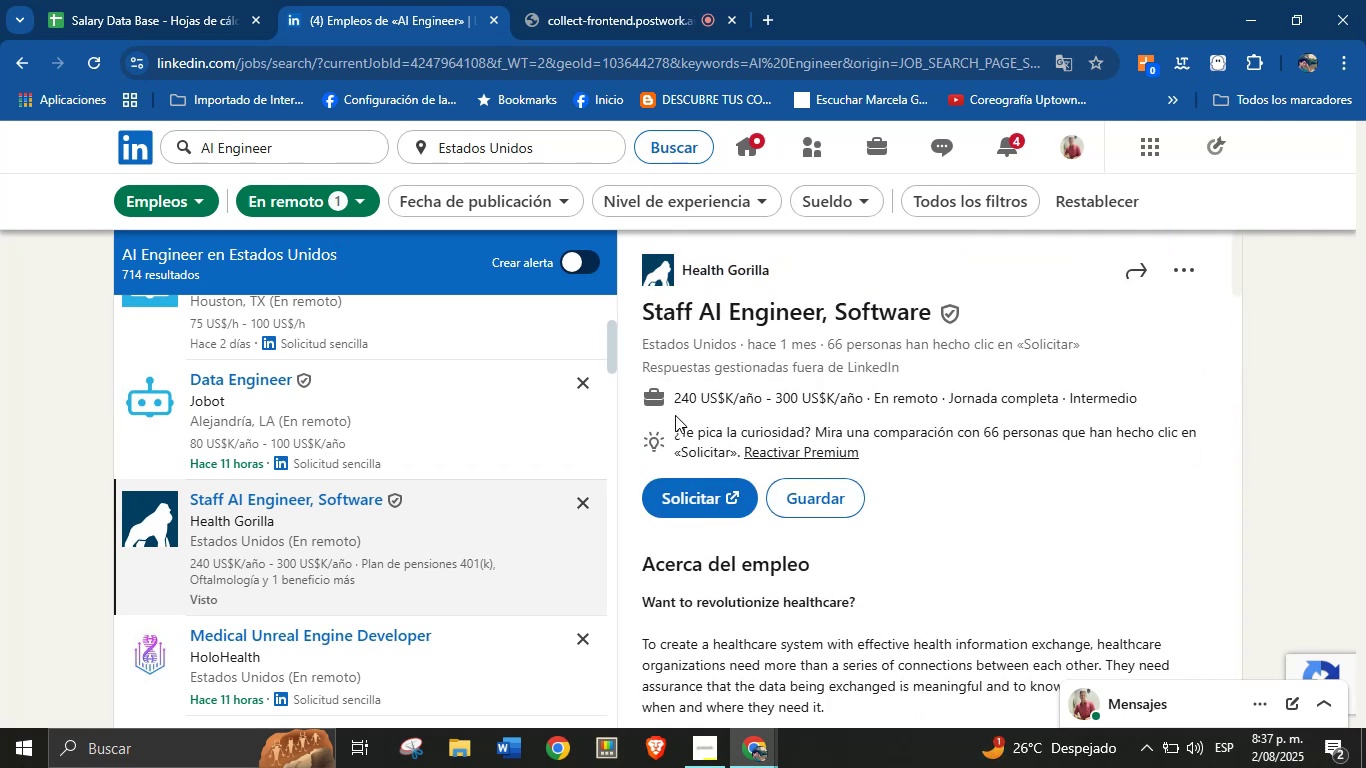 
left_click_drag(start_coordinate=[671, 397], to_coordinate=[867, 397])
 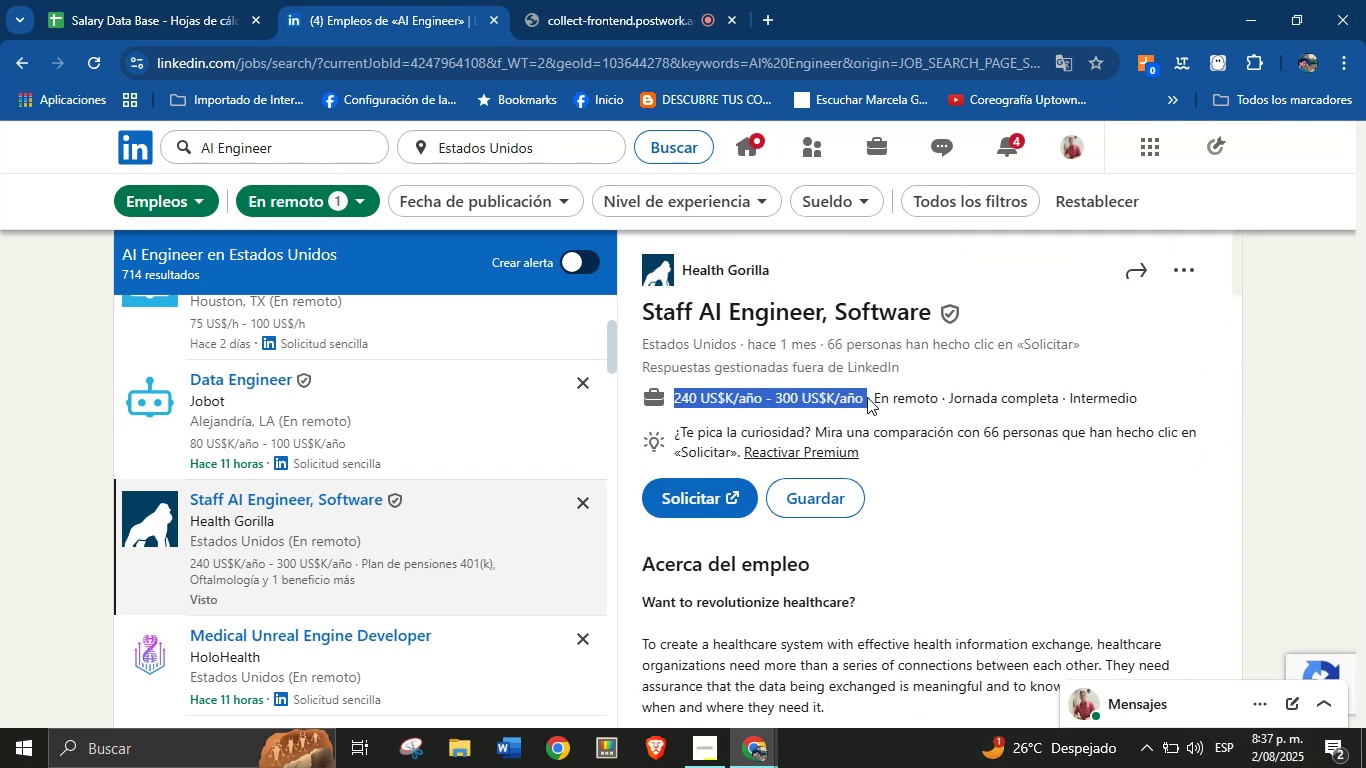 
key(Control+C)
 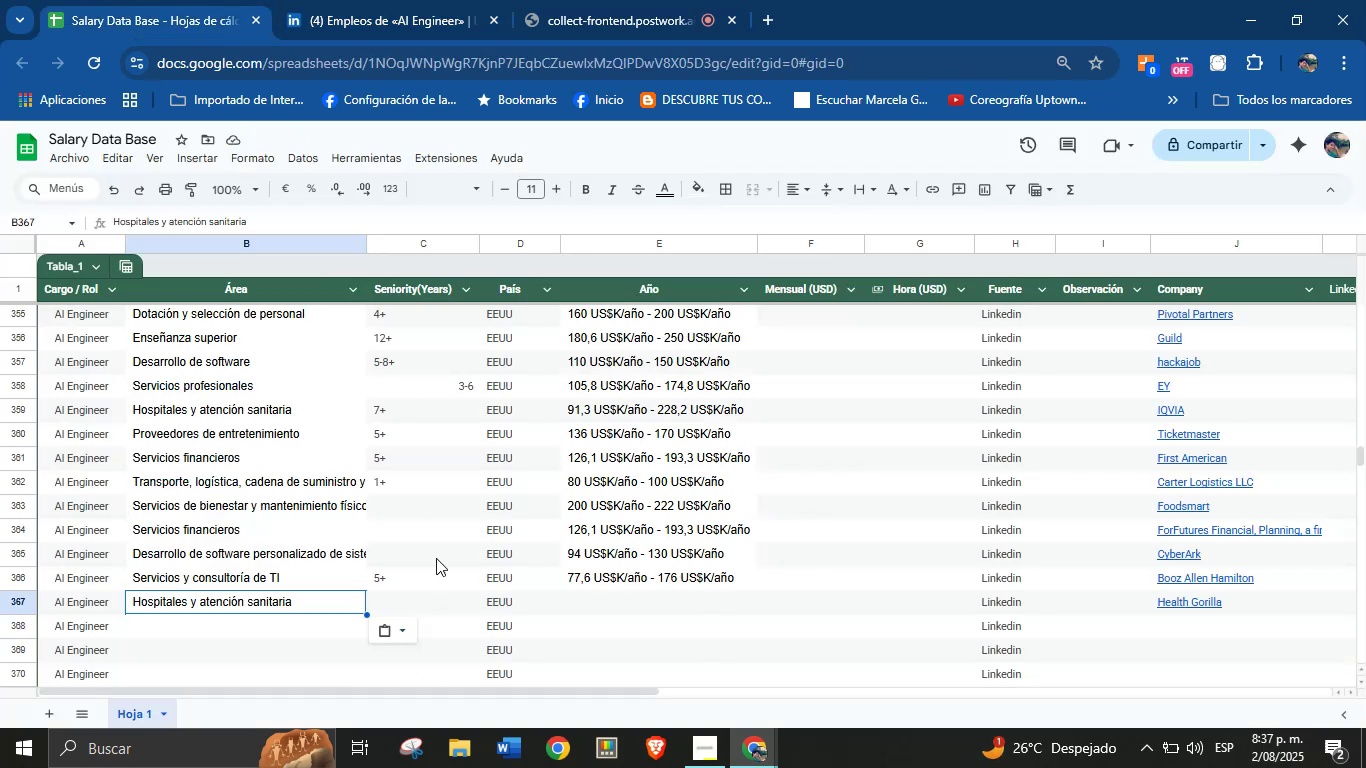 
left_click([441, 606])
 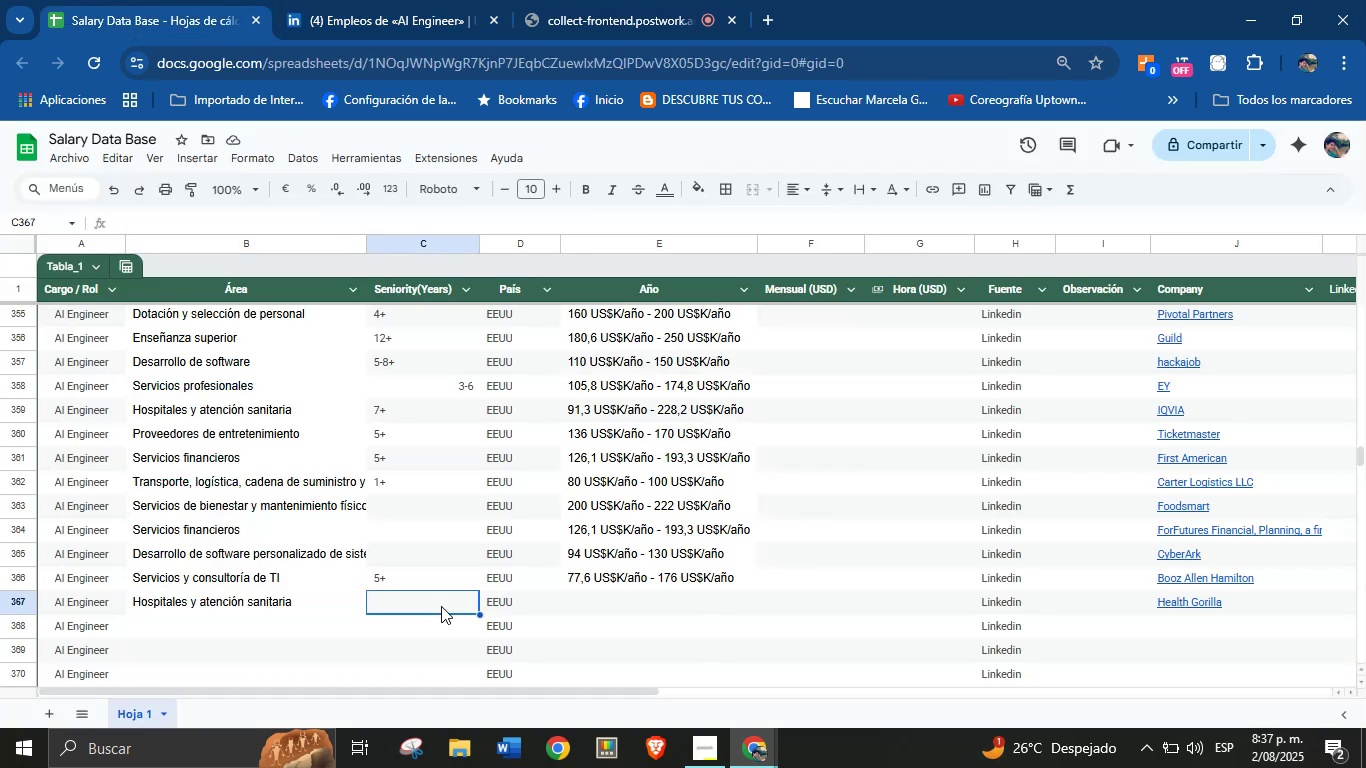 
type(10=)
 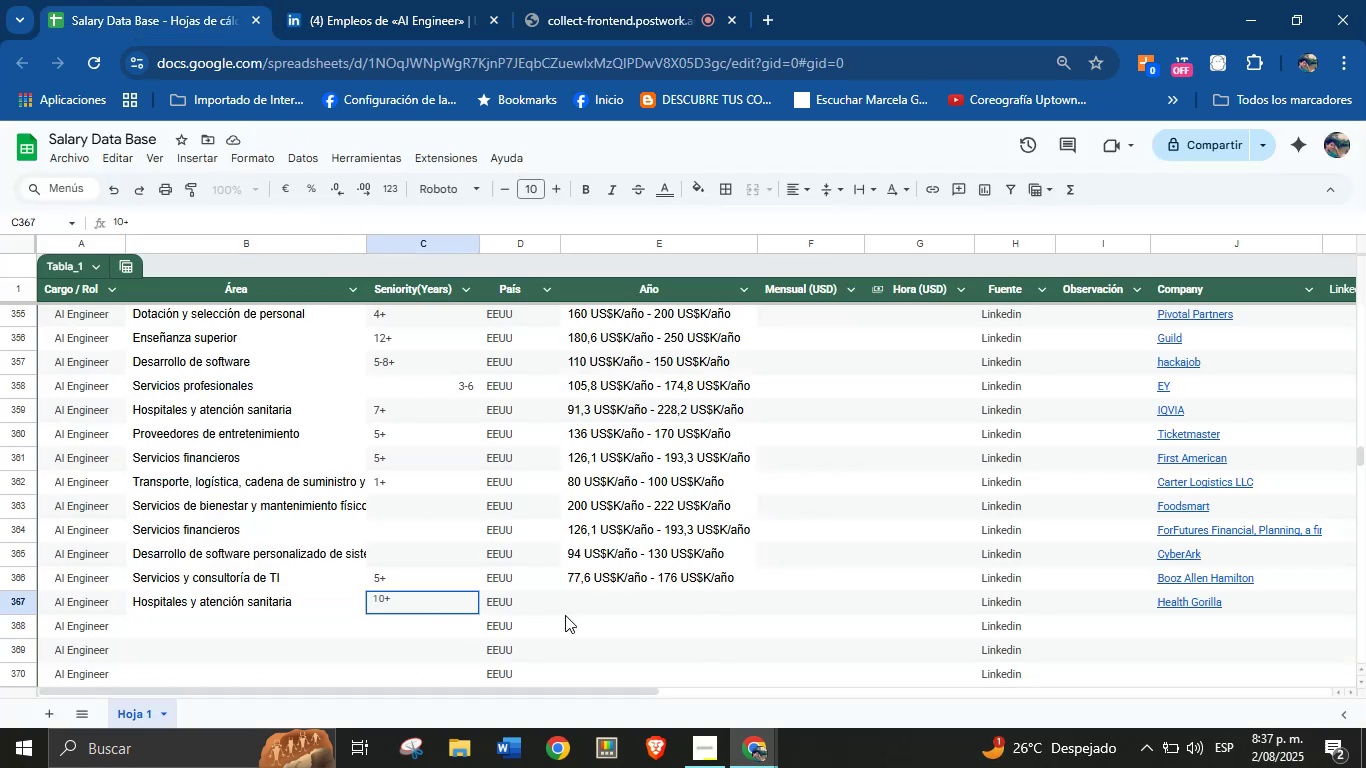 
left_click([605, 604])
 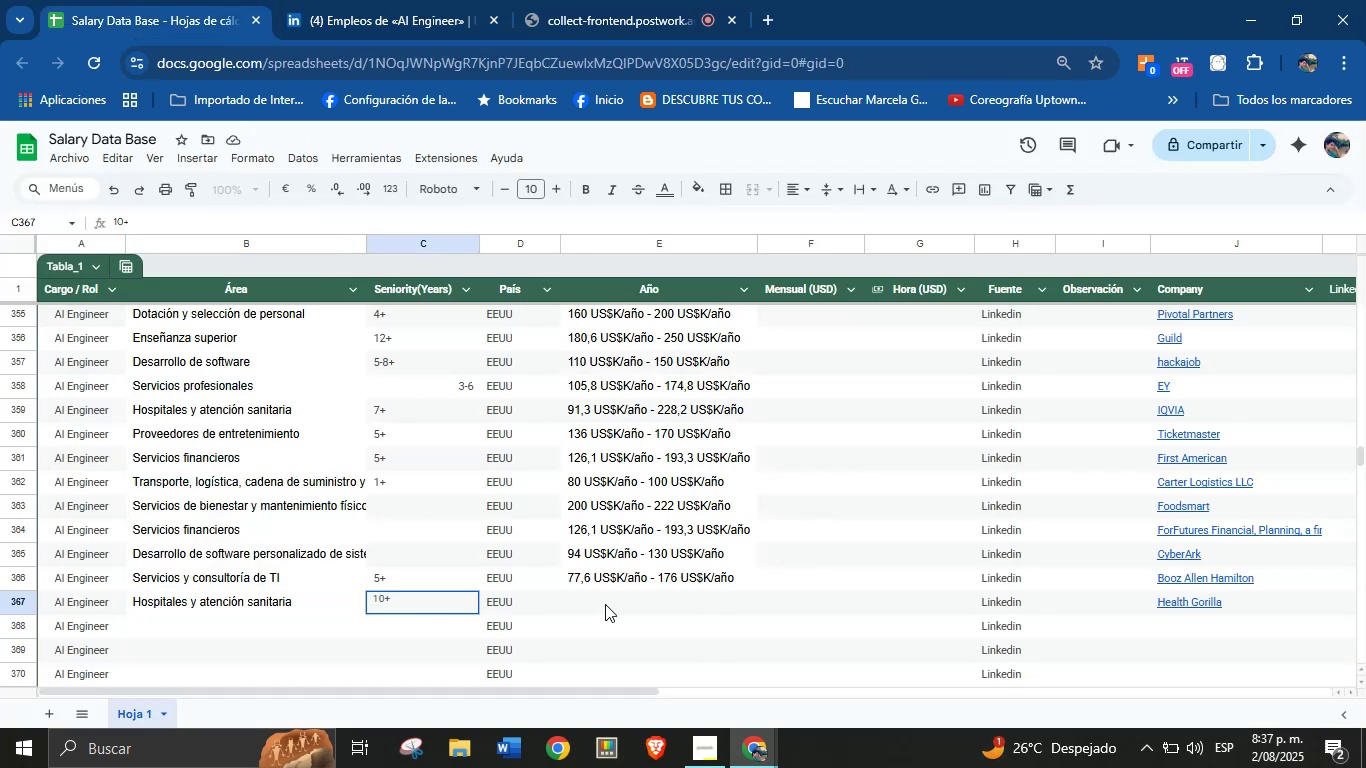 
key(Control+V)
 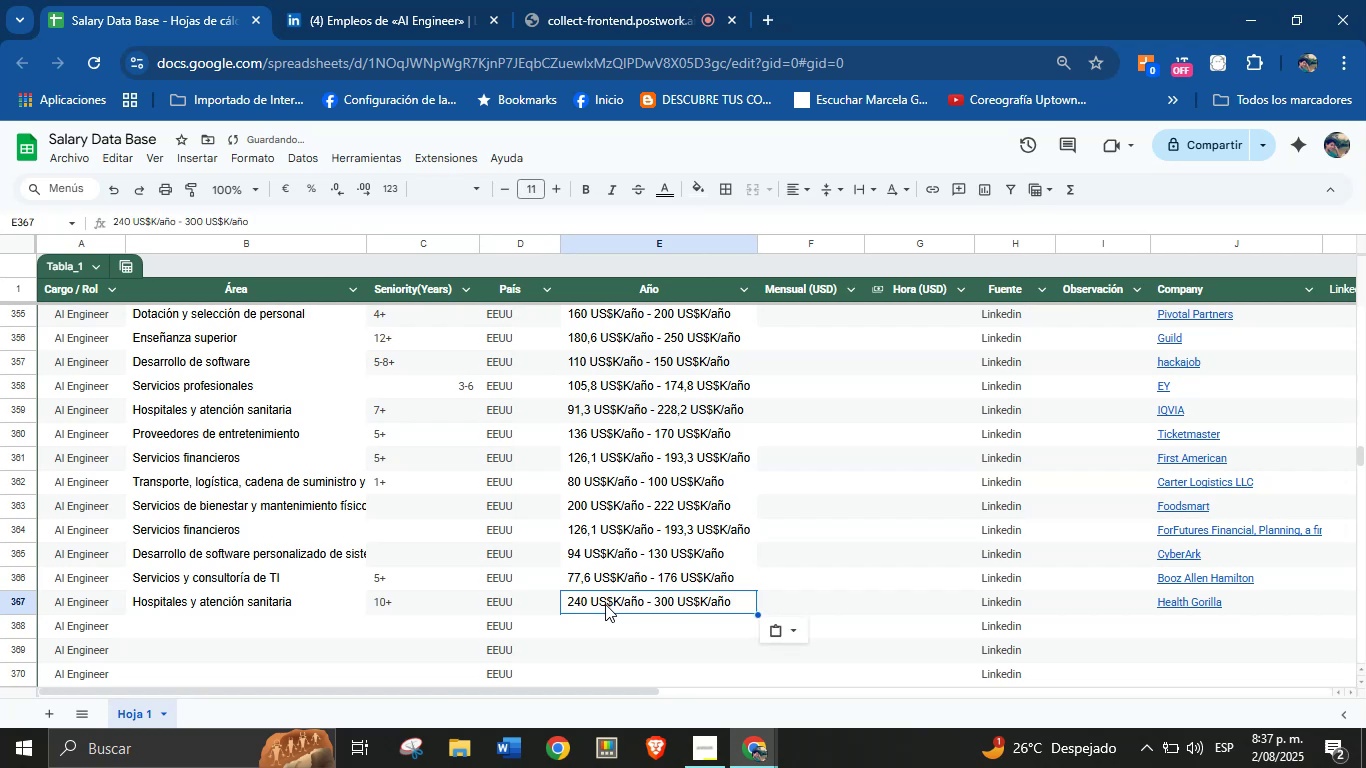 
scroll: coordinate [605, 604], scroll_direction: down, amount: 1.0
 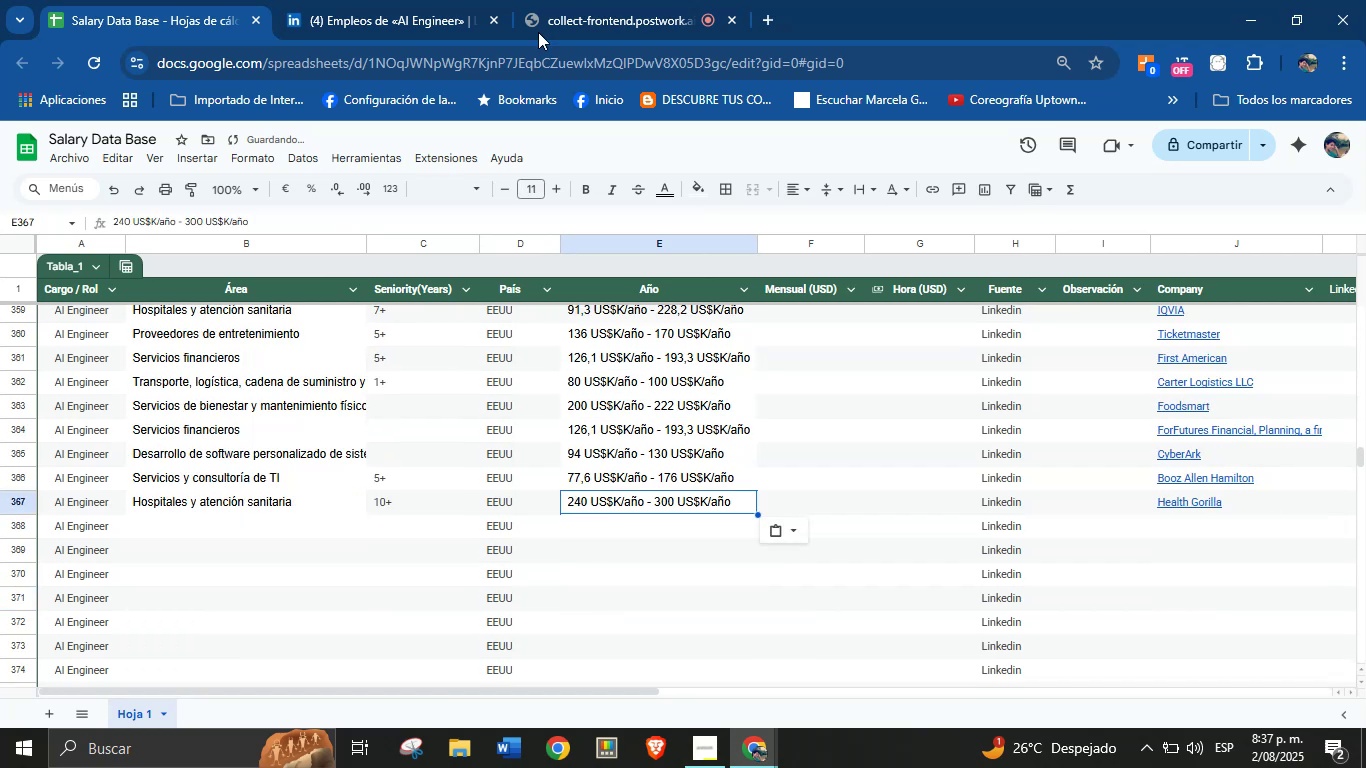 
left_click([542, 0])
 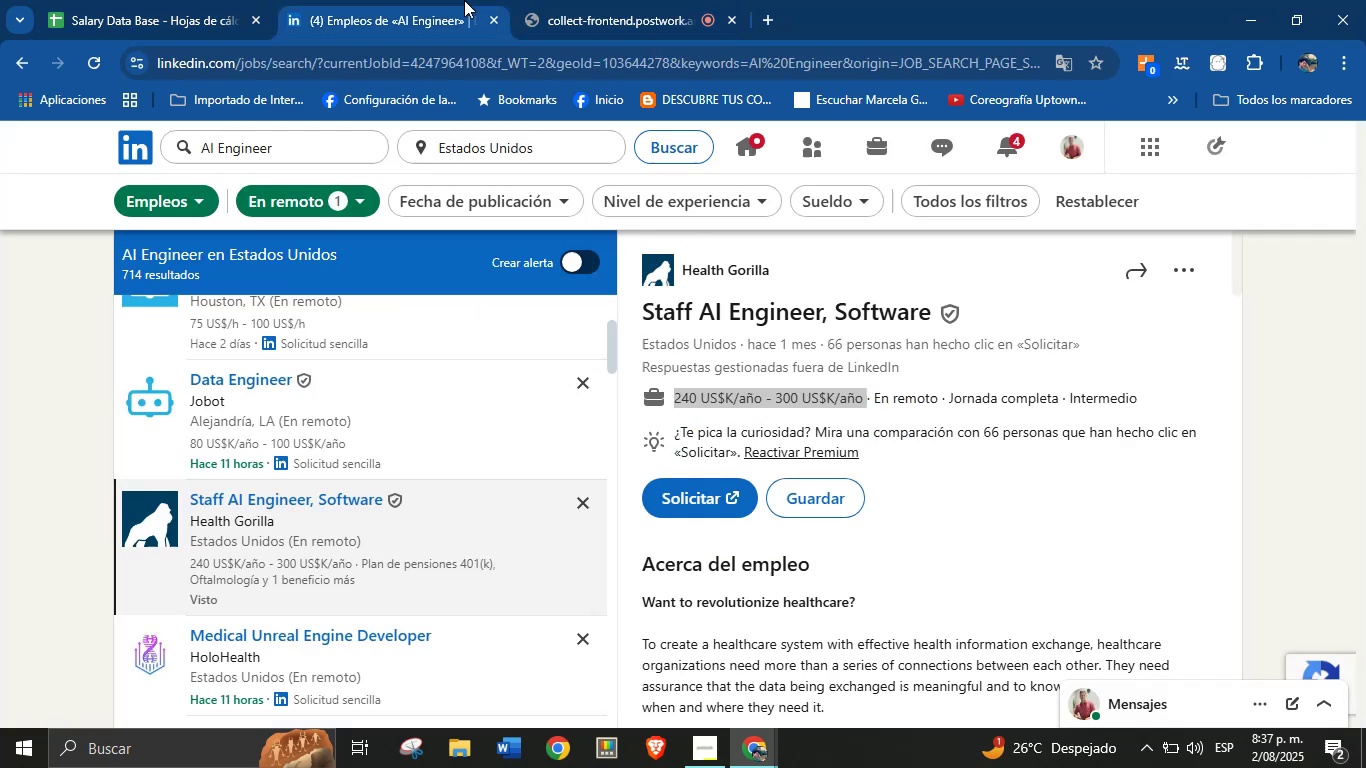 
double_click([197, 0])
 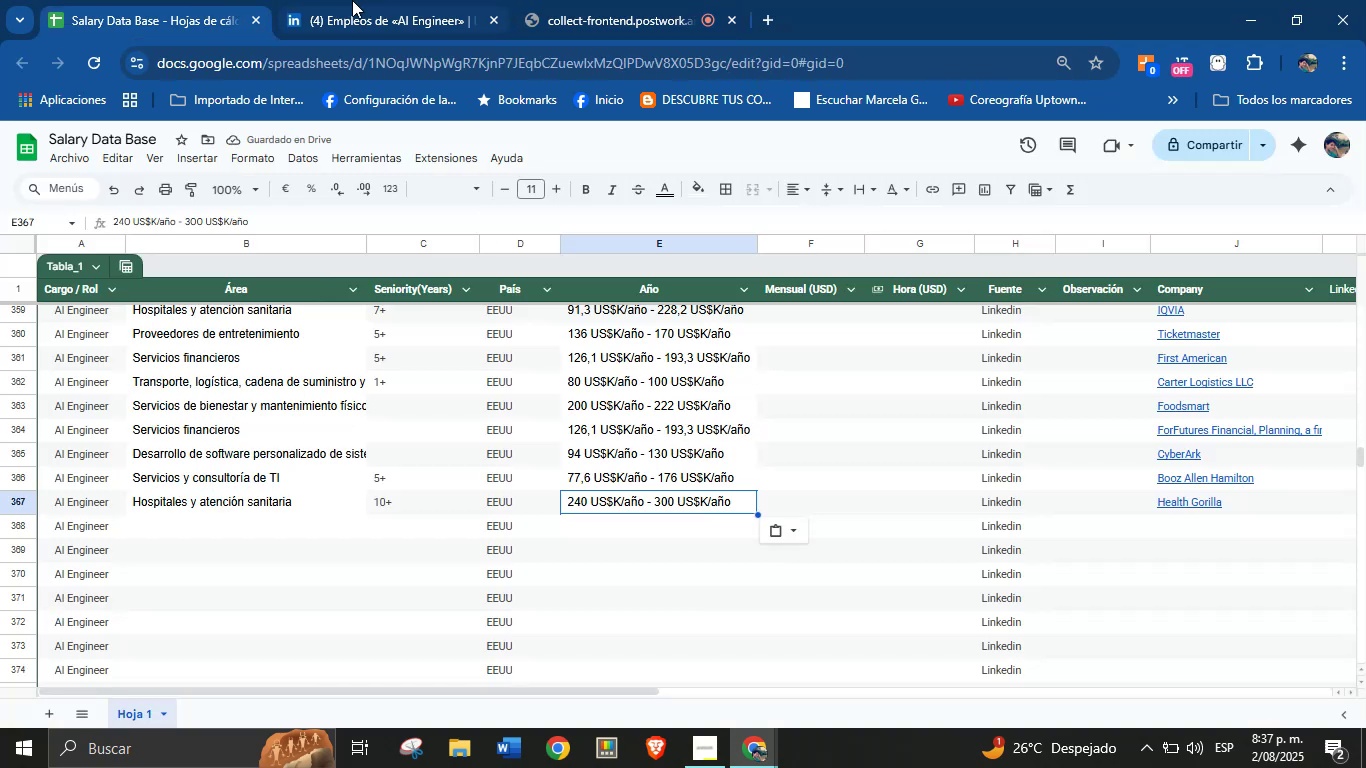 
left_click([391, 0])
 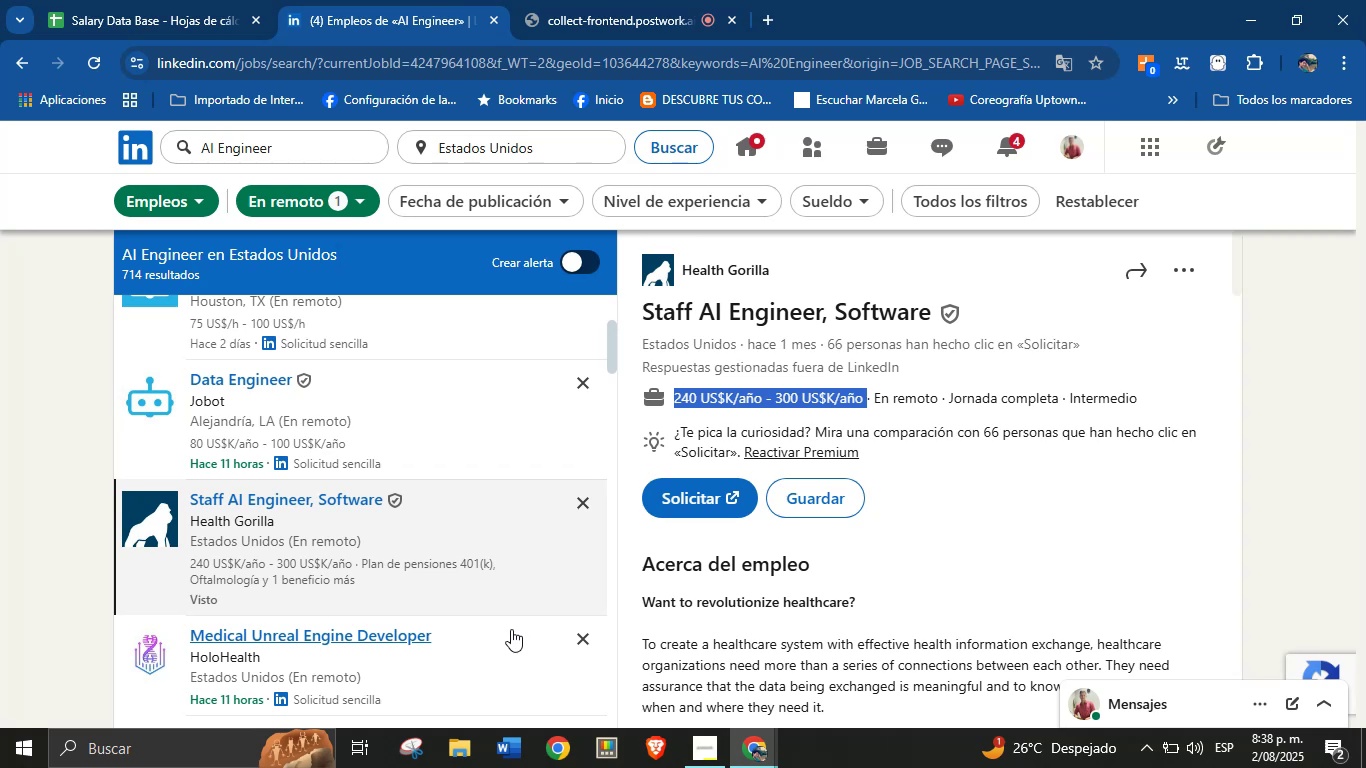 
wait(40.02)
 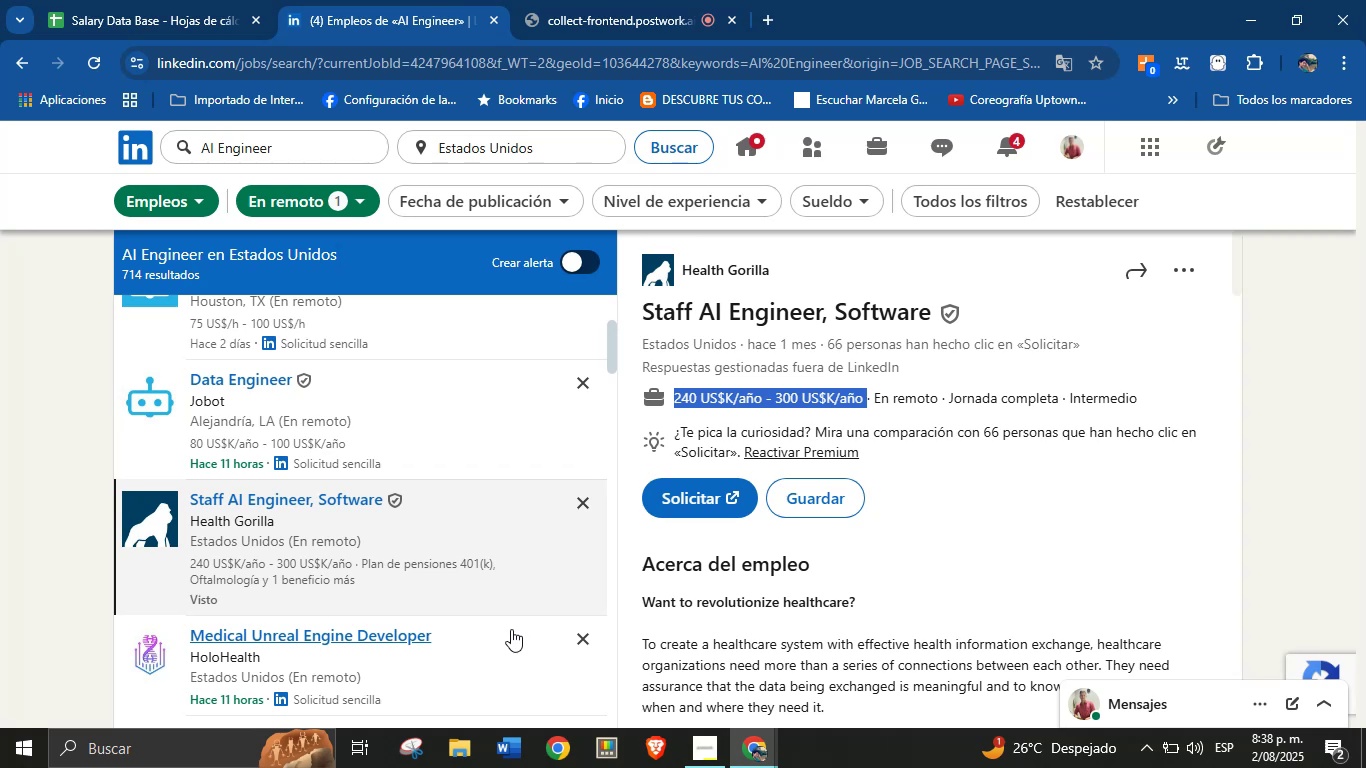 
left_click([221, 0])
 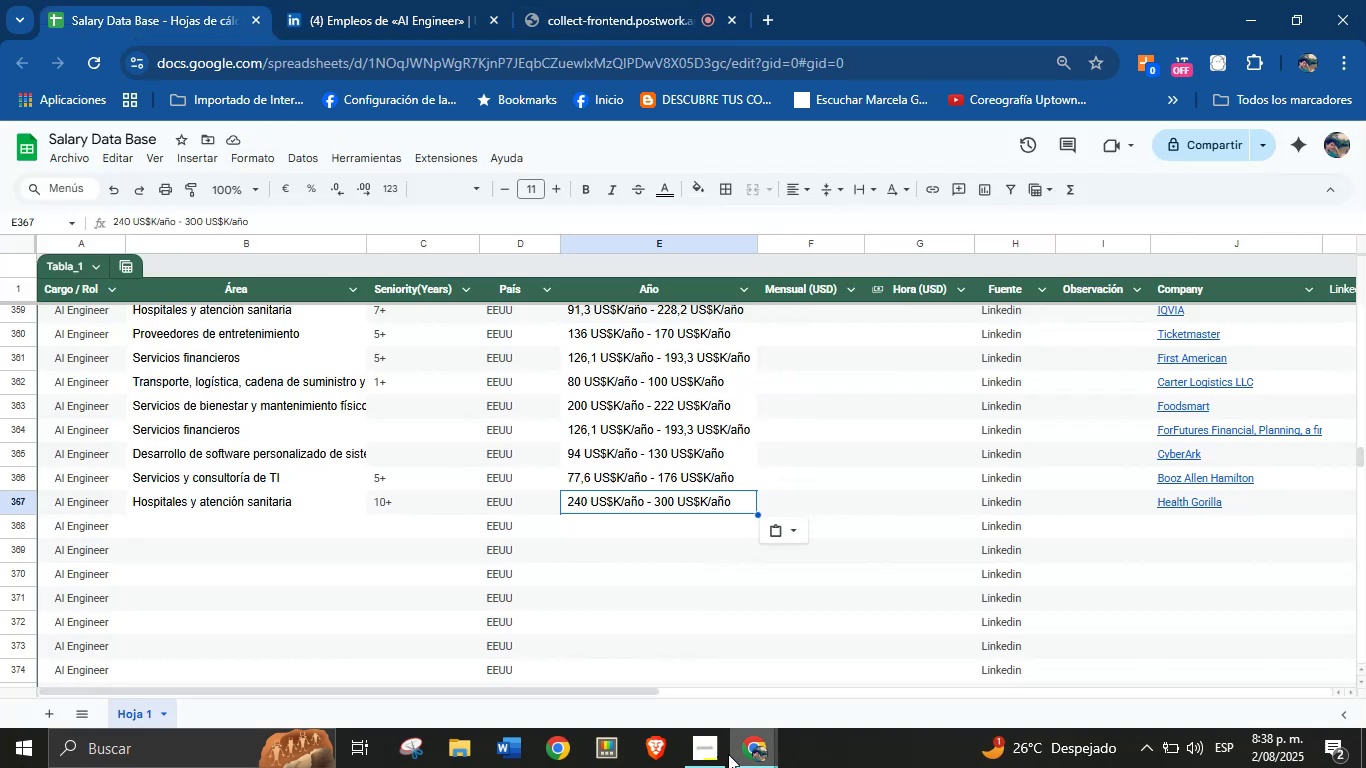 
left_click([305, 524])
 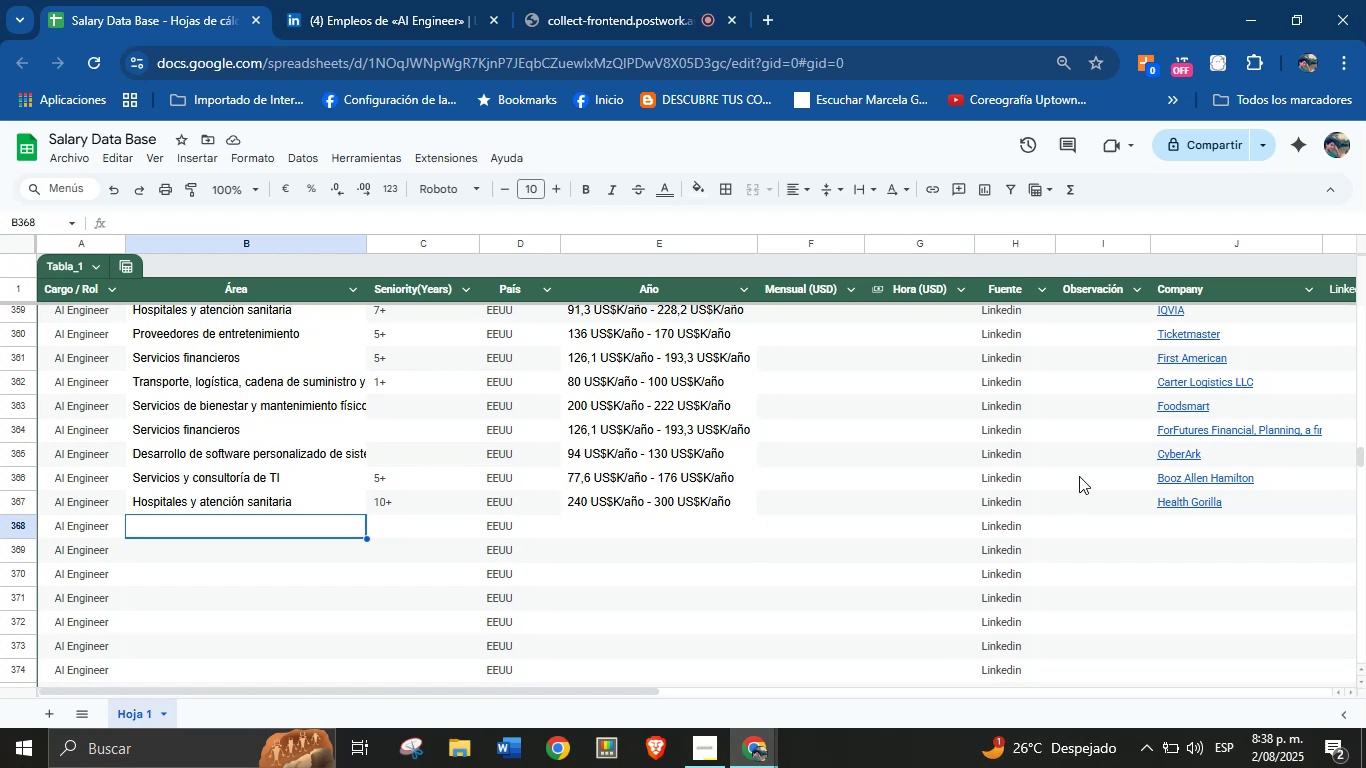 
left_click([354, 0])
 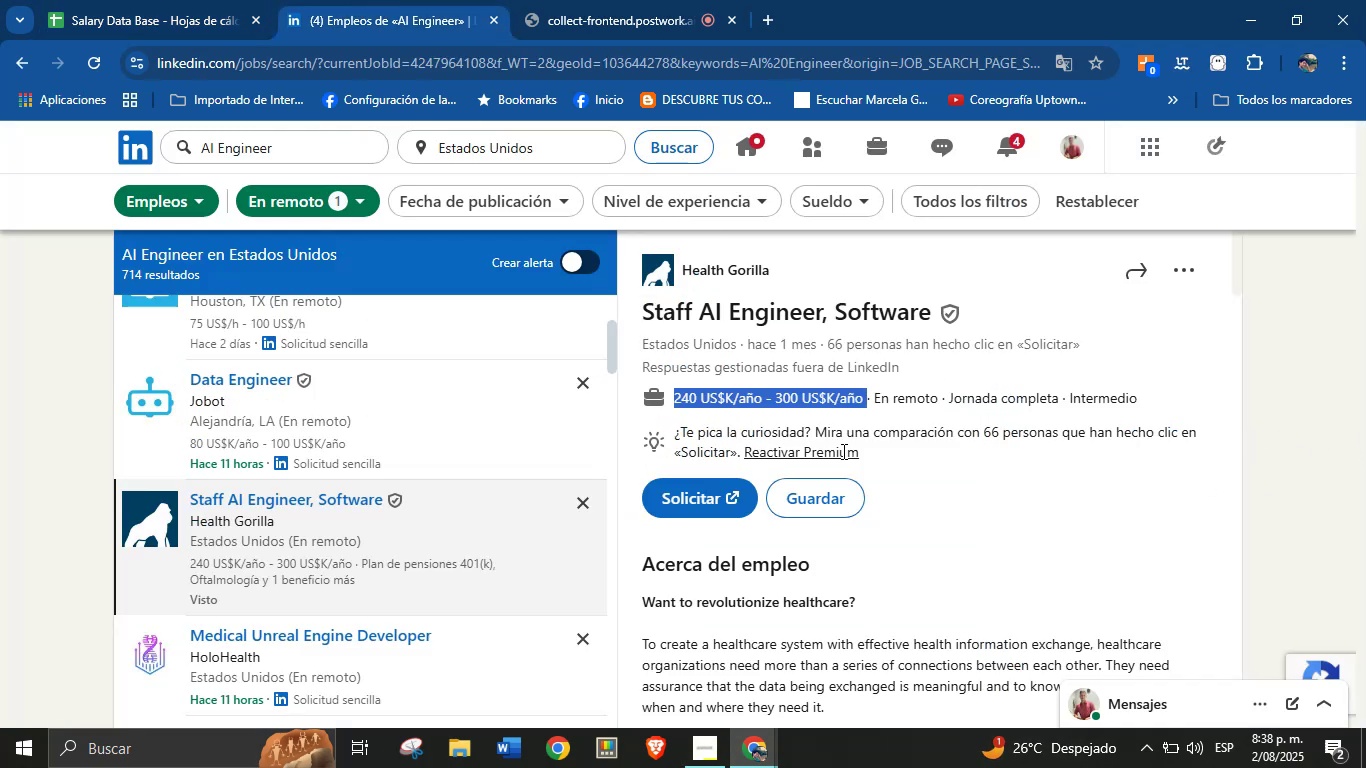 
left_click([185, 0])
 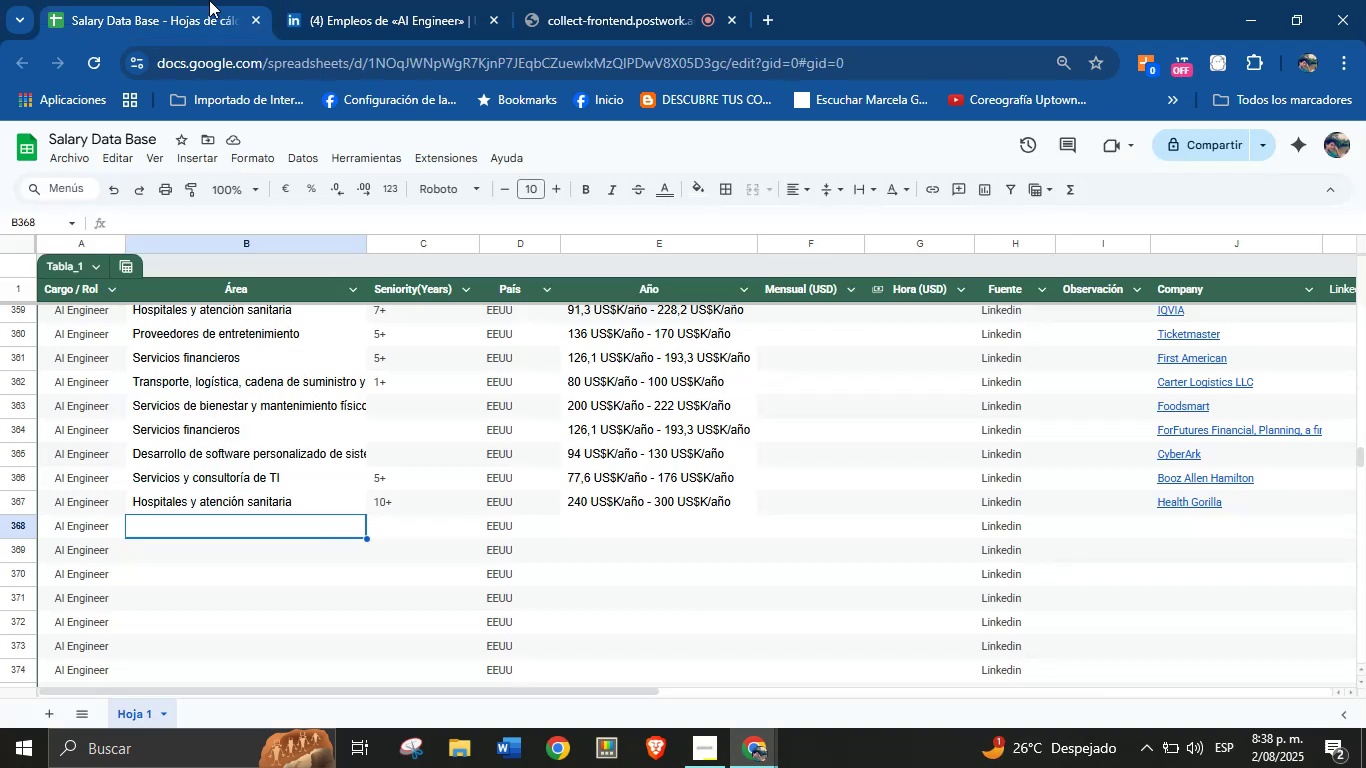 
left_click([332, 0])
 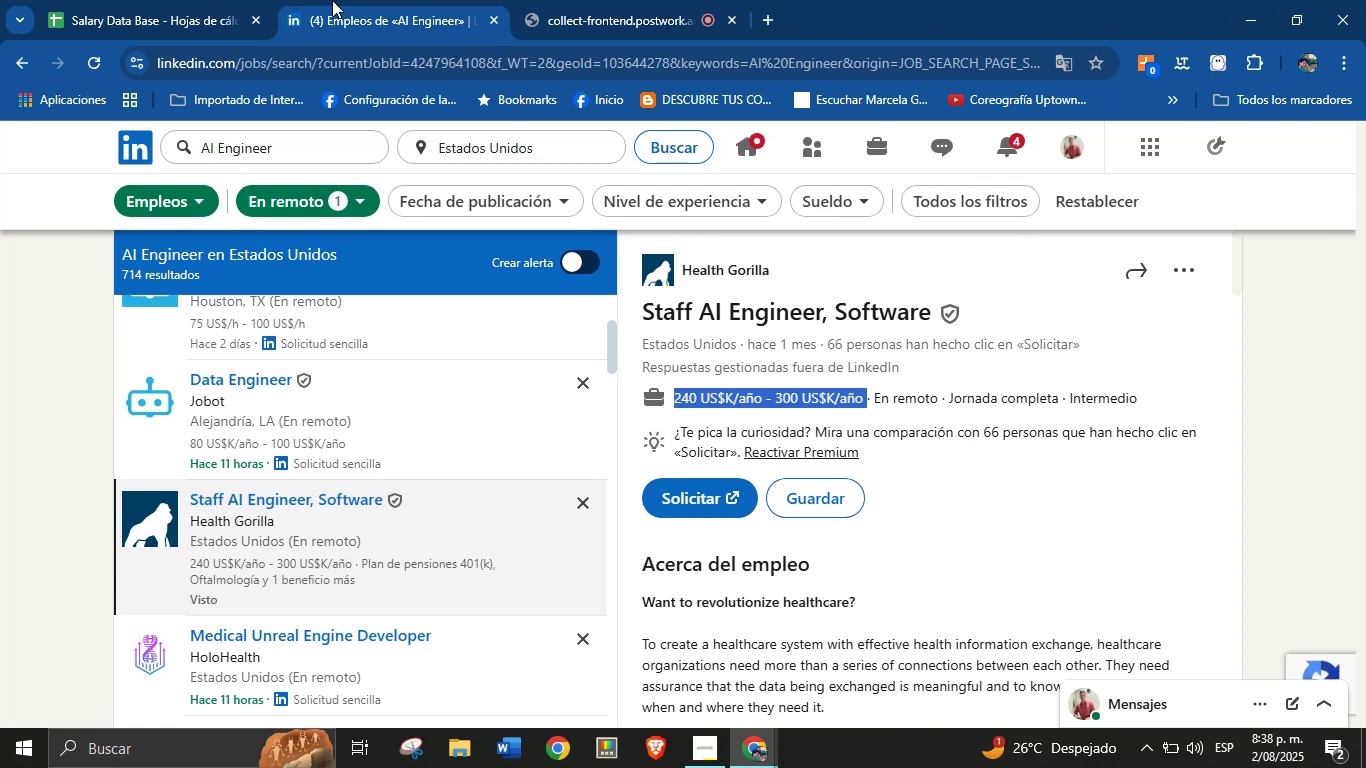 
wait(24.66)
 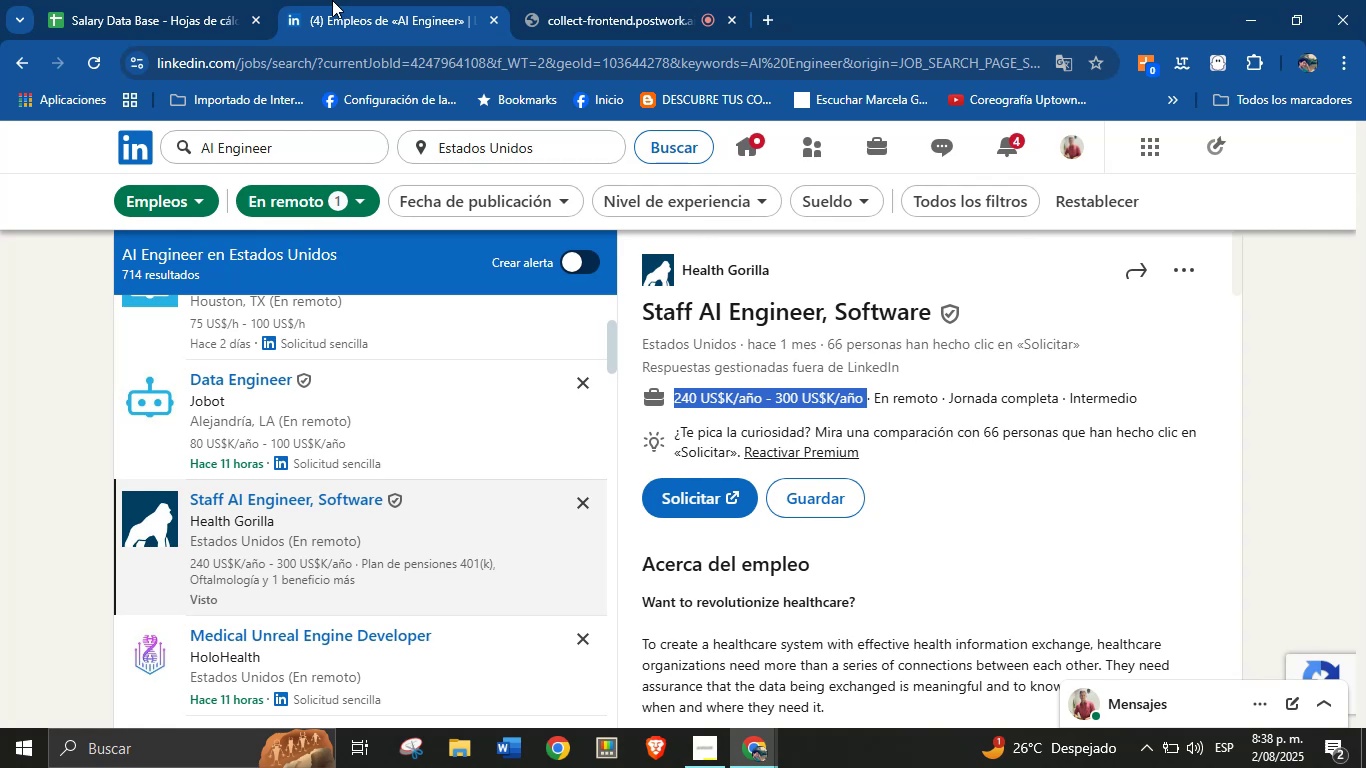 
left_click([207, 0])
 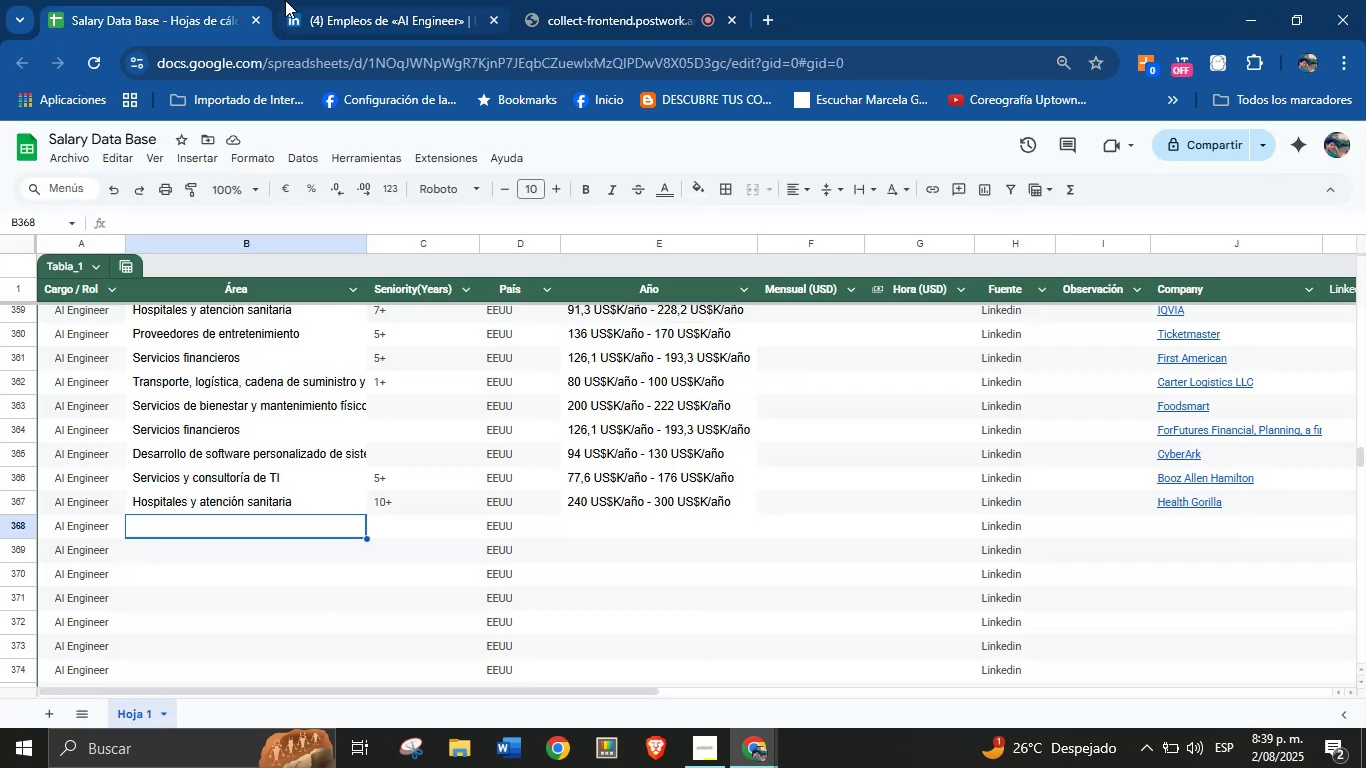 
left_click([371, 0])
 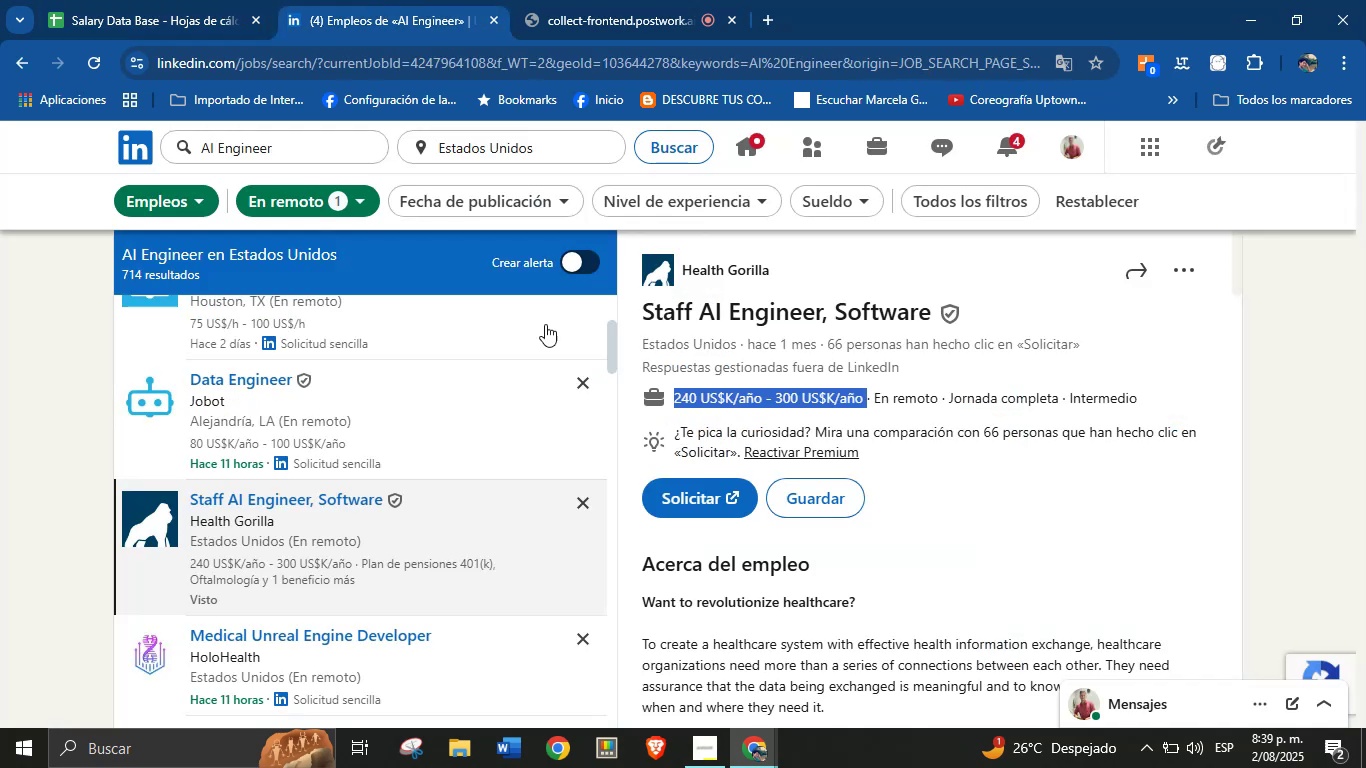 
scroll: coordinate [349, 459], scroll_direction: down, amount: 8.0
 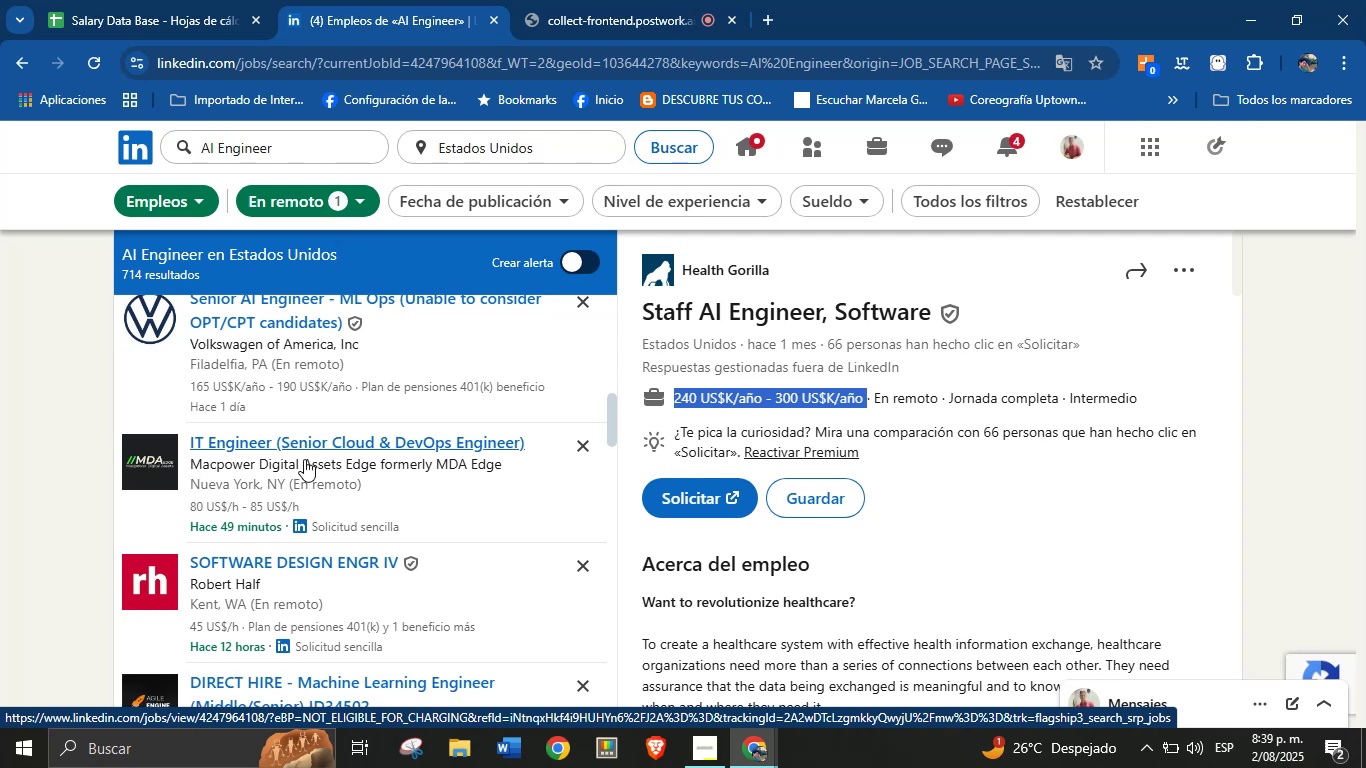 
left_click([303, 439])
 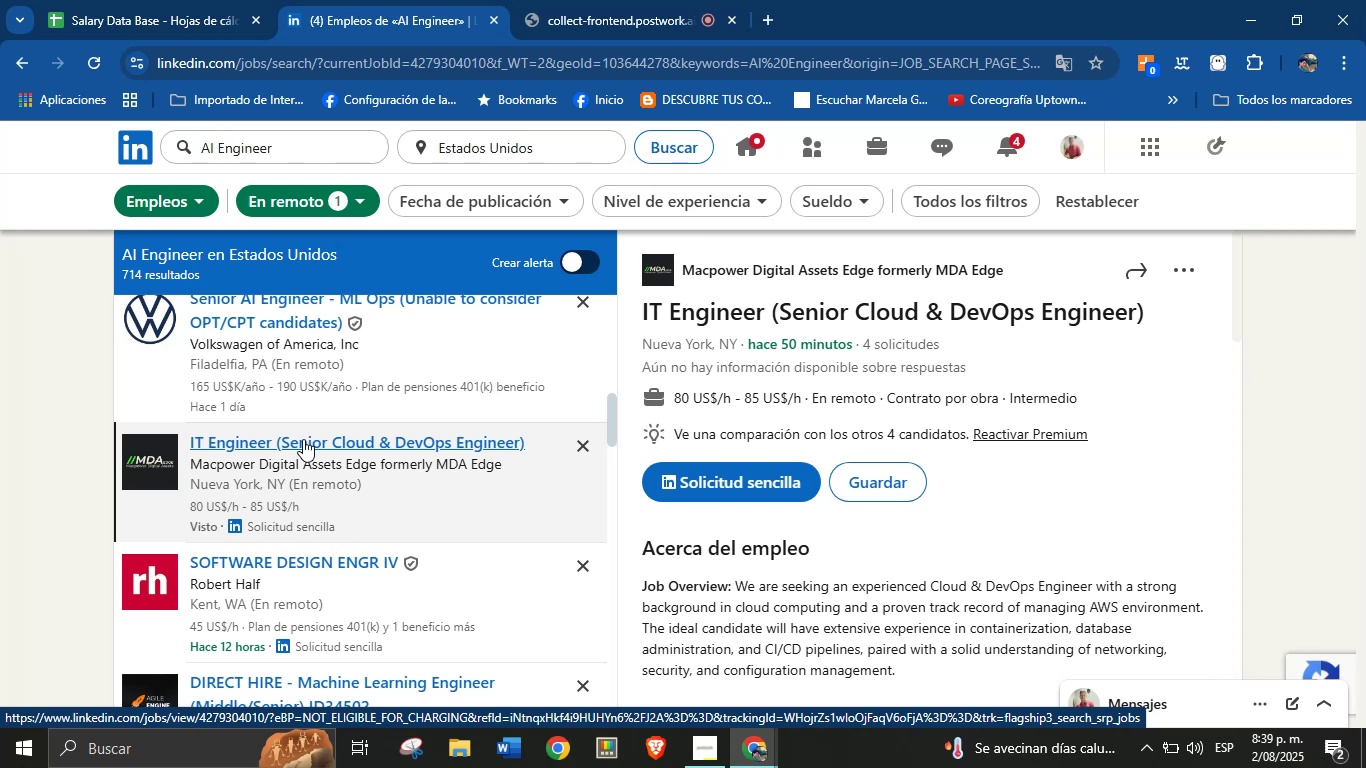 
wait(44.24)
 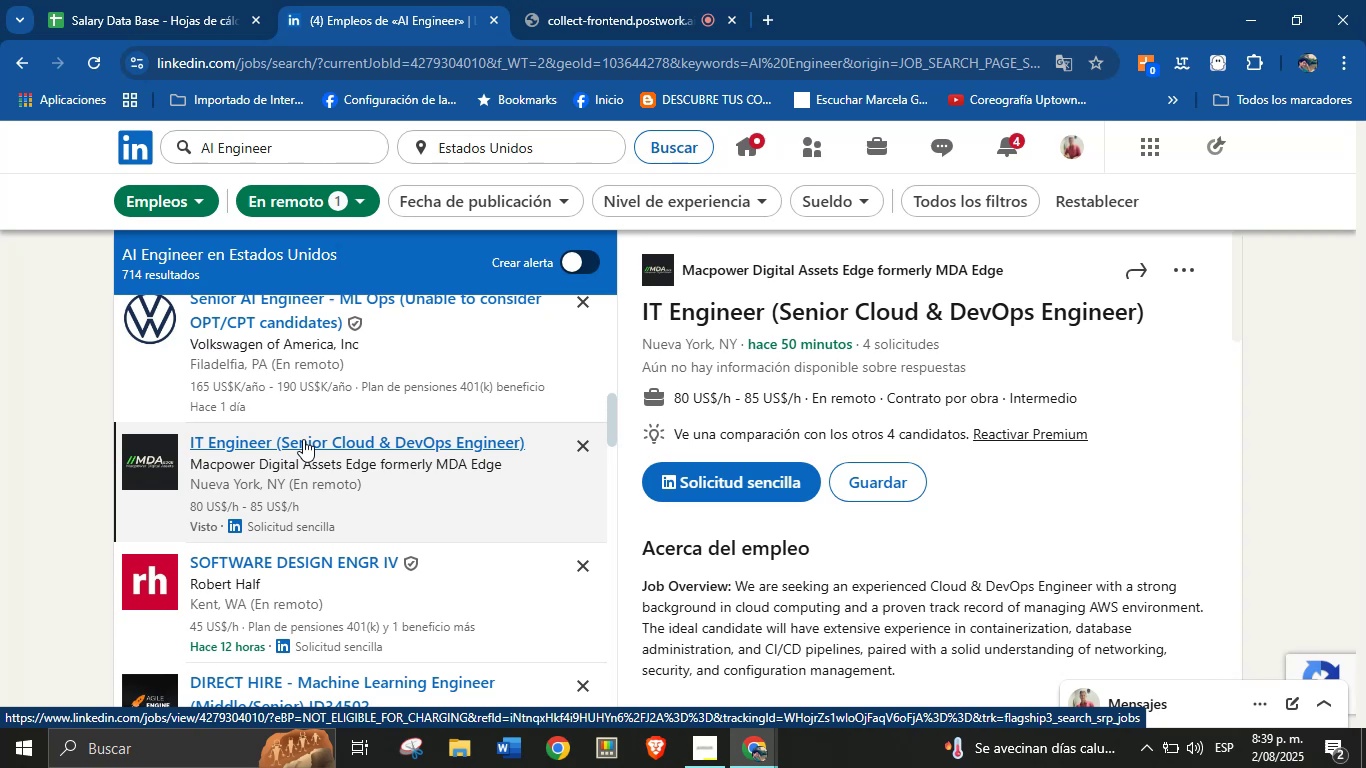 
left_click_drag(start_coordinate=[1017, 274], to_coordinate=[683, 276])
 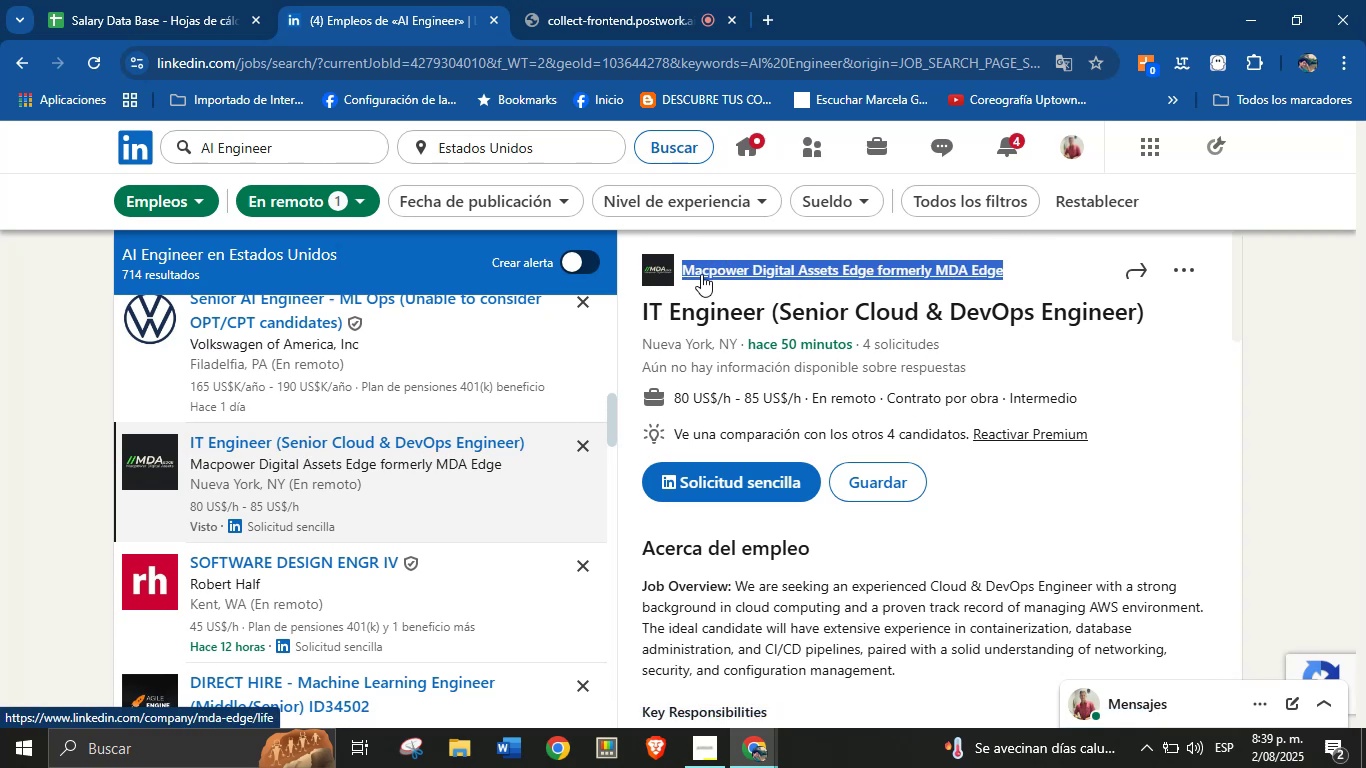 
key(Control+C)
 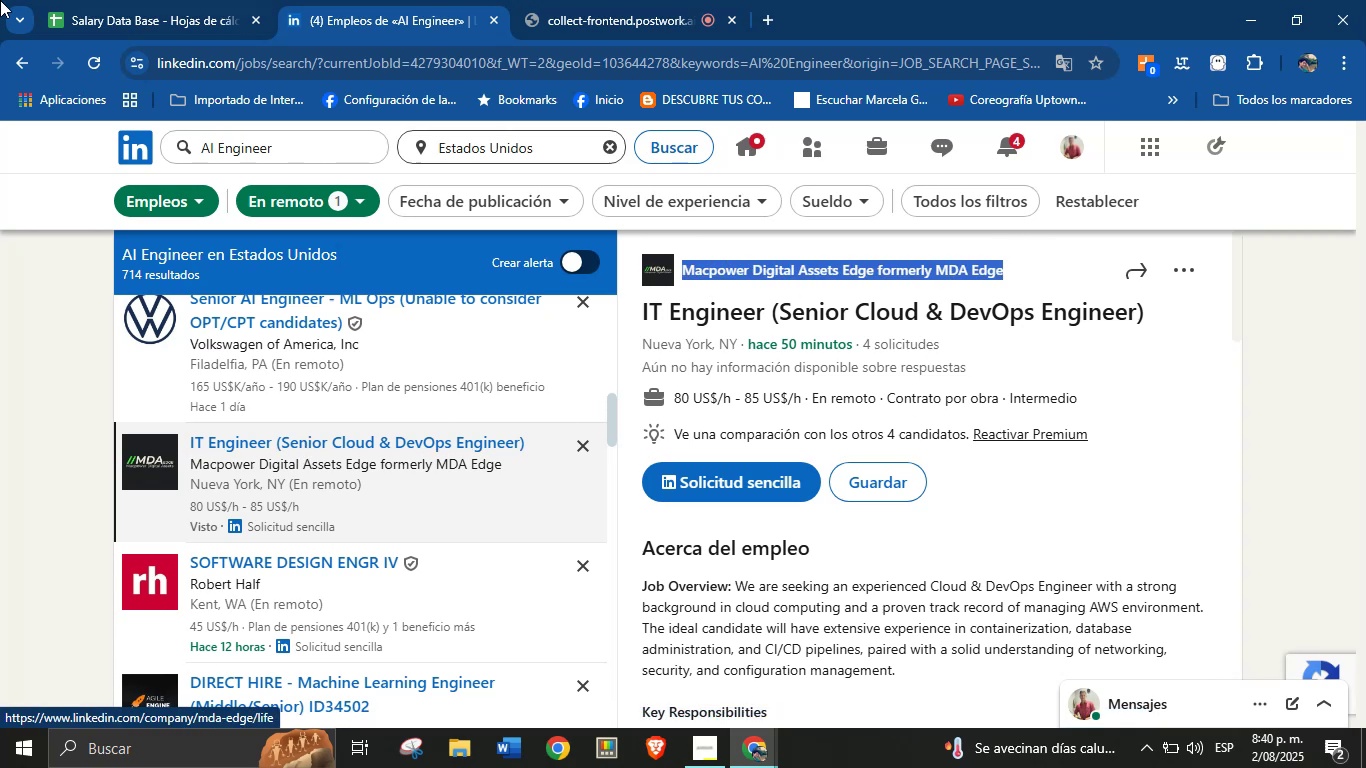 
left_click([139, 0])
 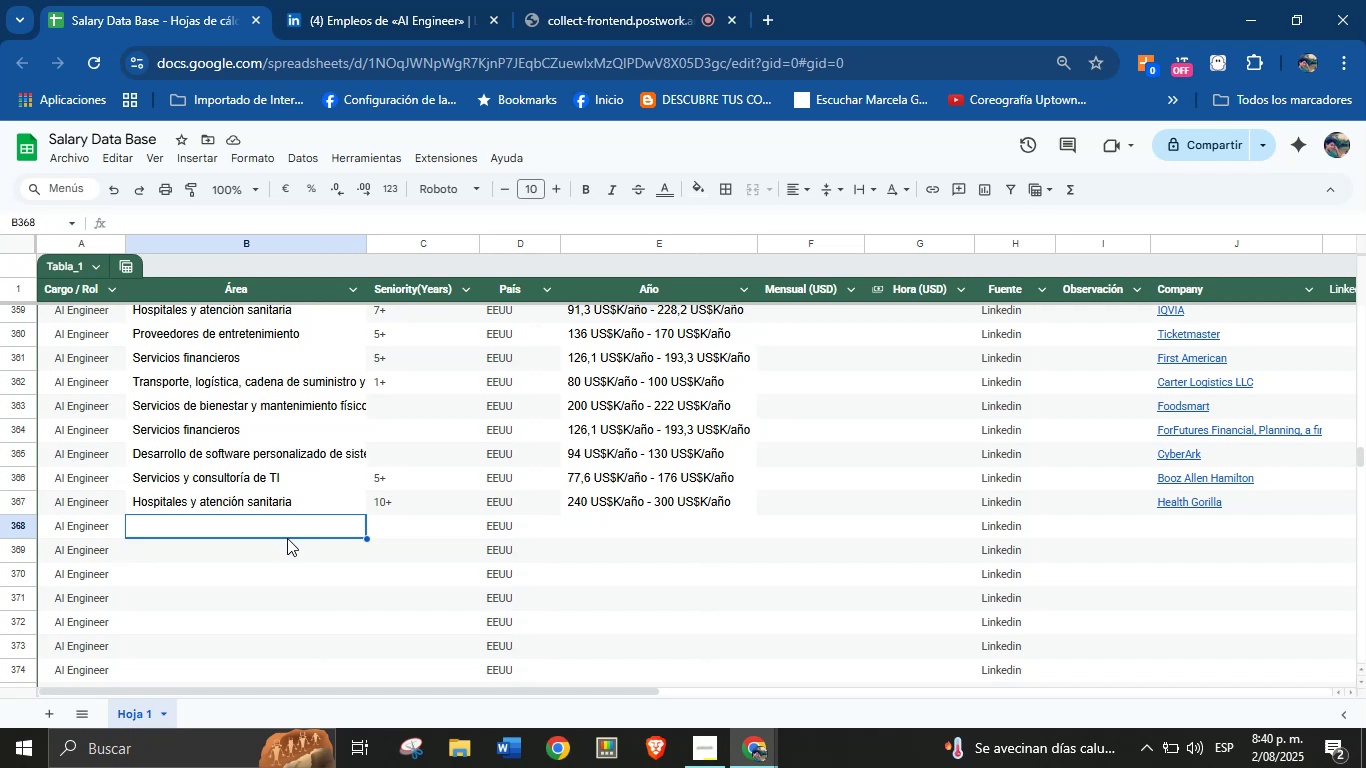 
left_click([285, 538])
 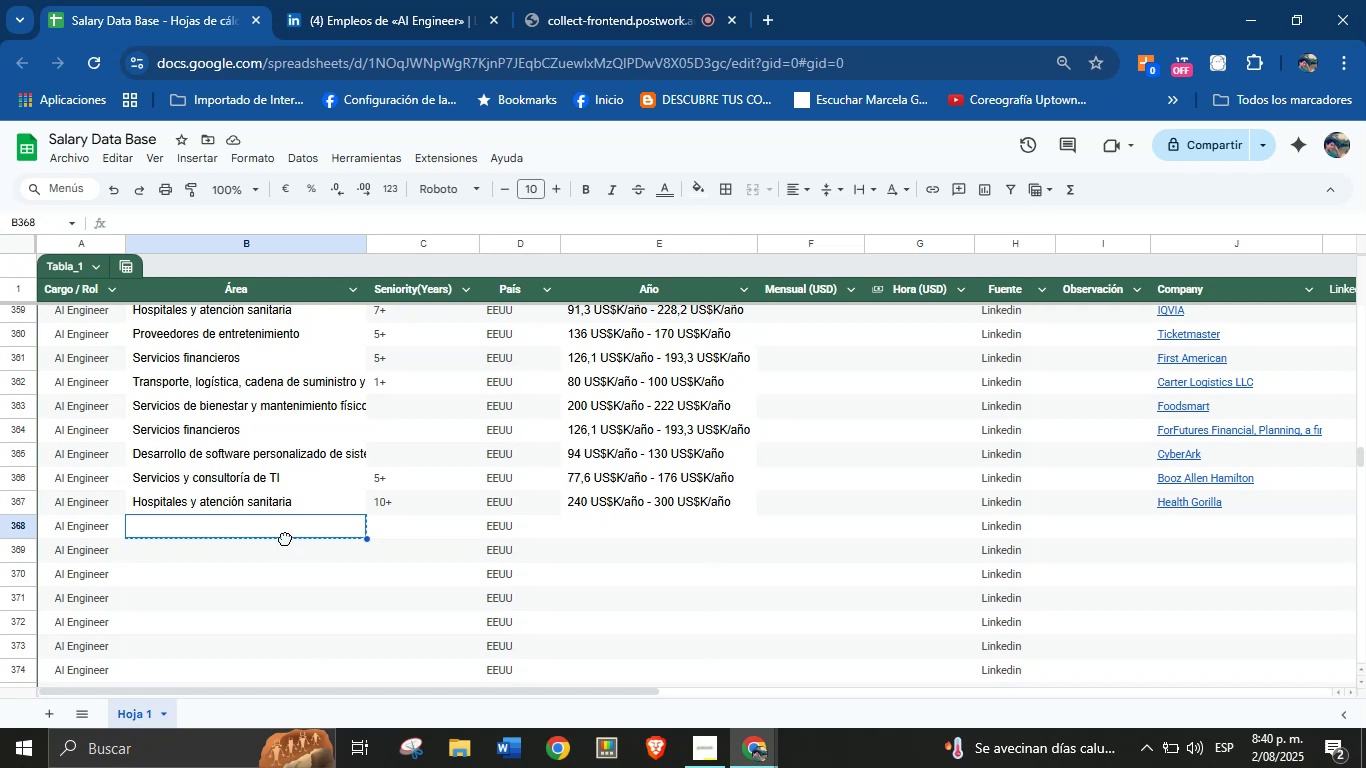 
key(Control+V)
 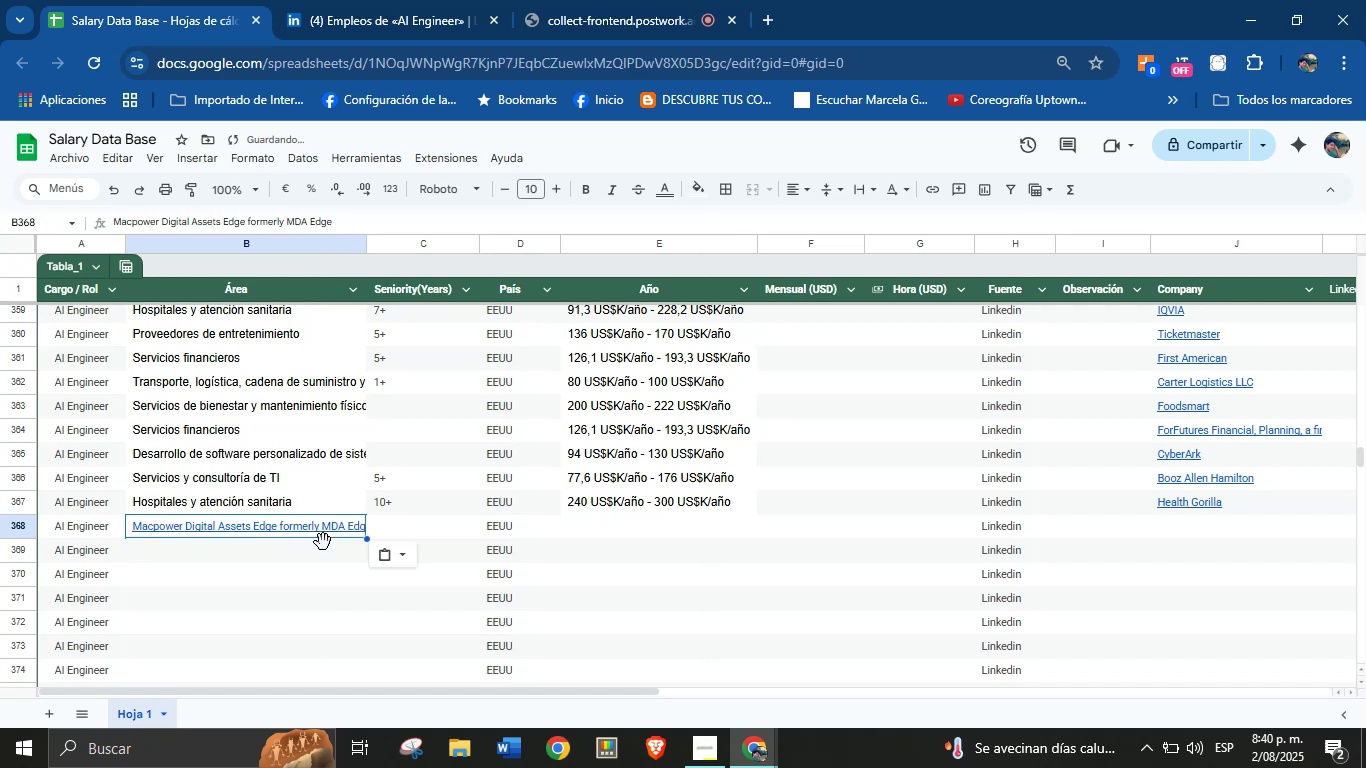 
key(Control+Z)
 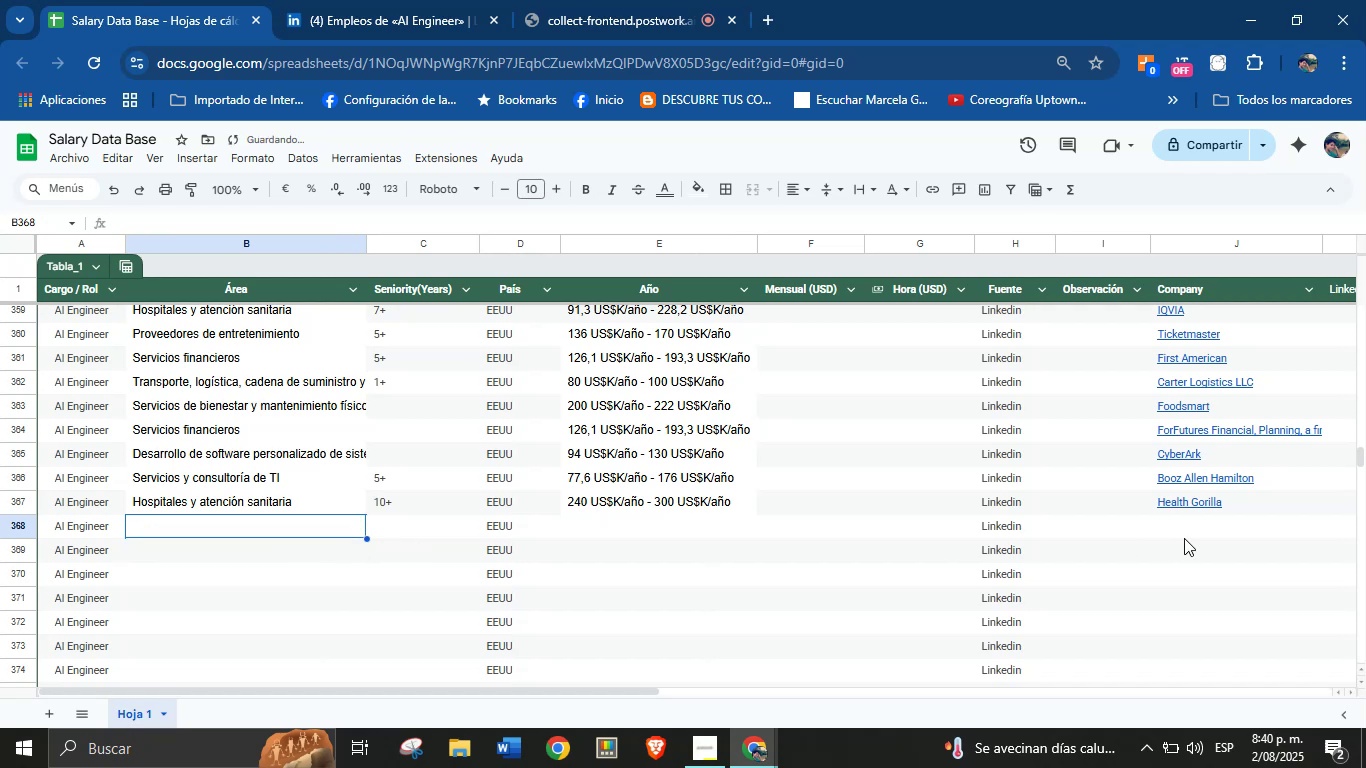 
key(Control+V)
 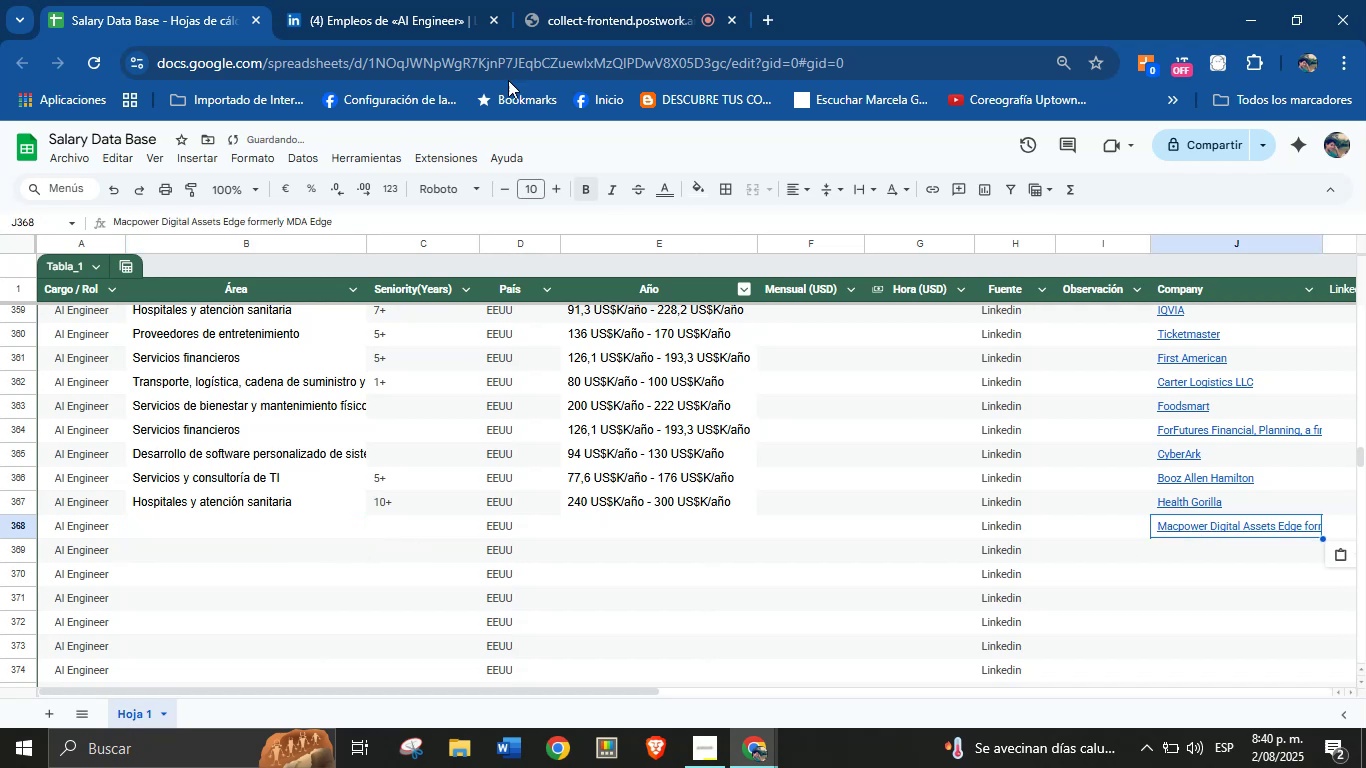 
left_click([327, 0])
 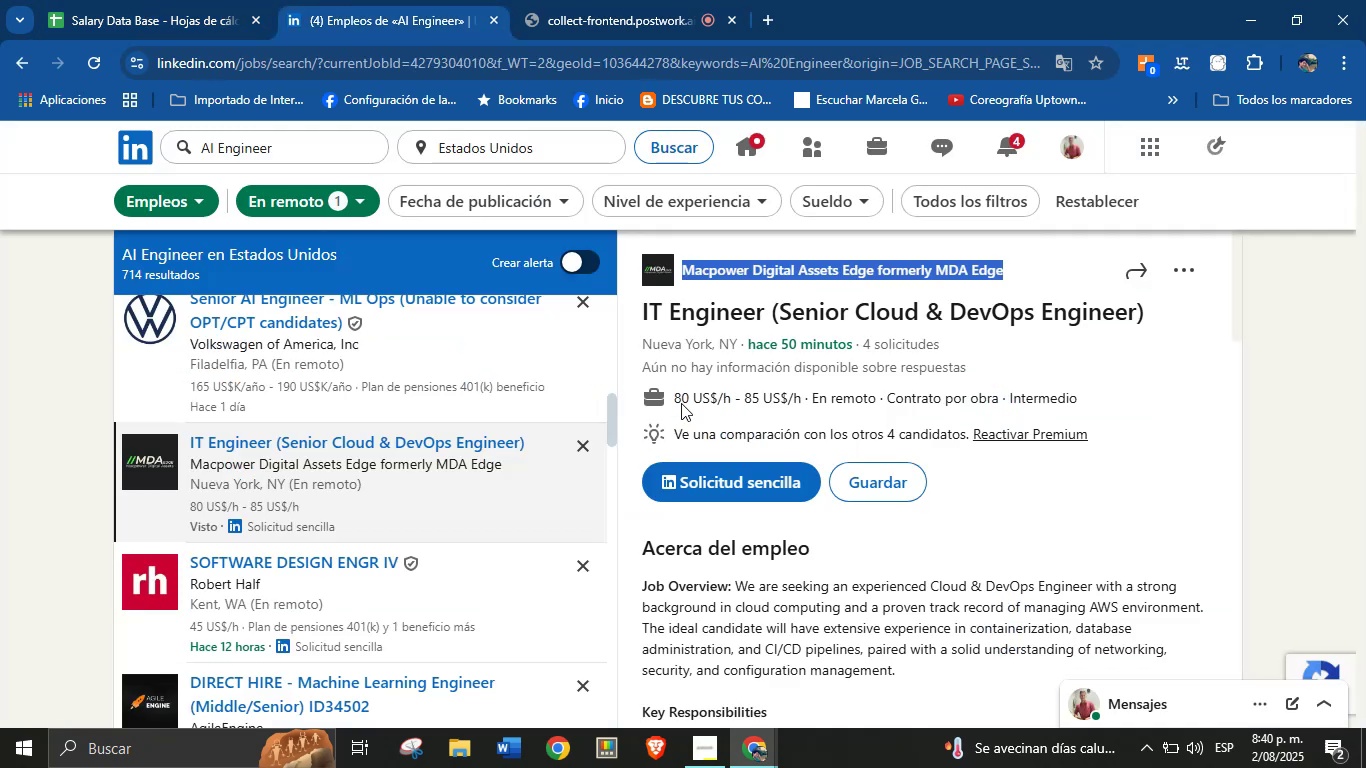 
scroll: coordinate [871, 410], scroll_direction: down, amount: 17.0
 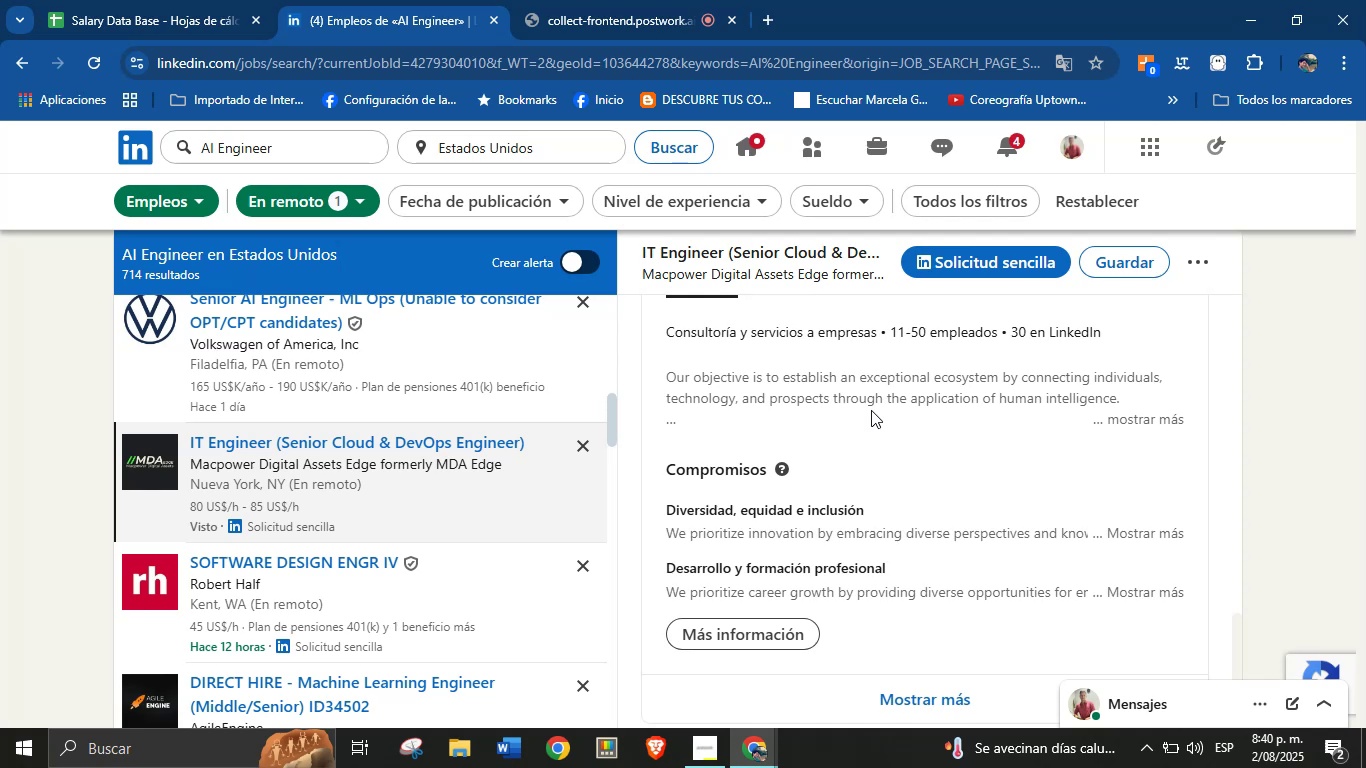 
wait(10.19)
 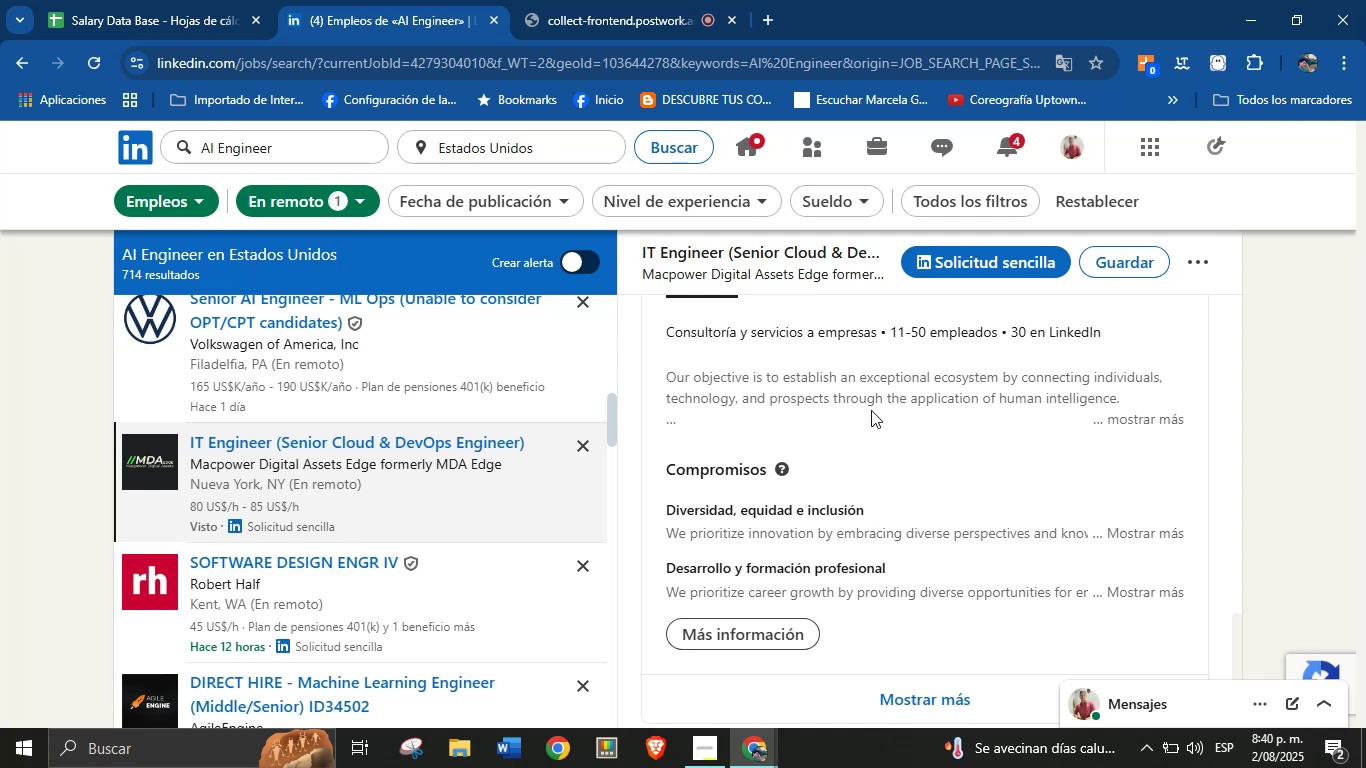 
scroll: coordinate [785, 413], scroll_direction: down, amount: 5.0
 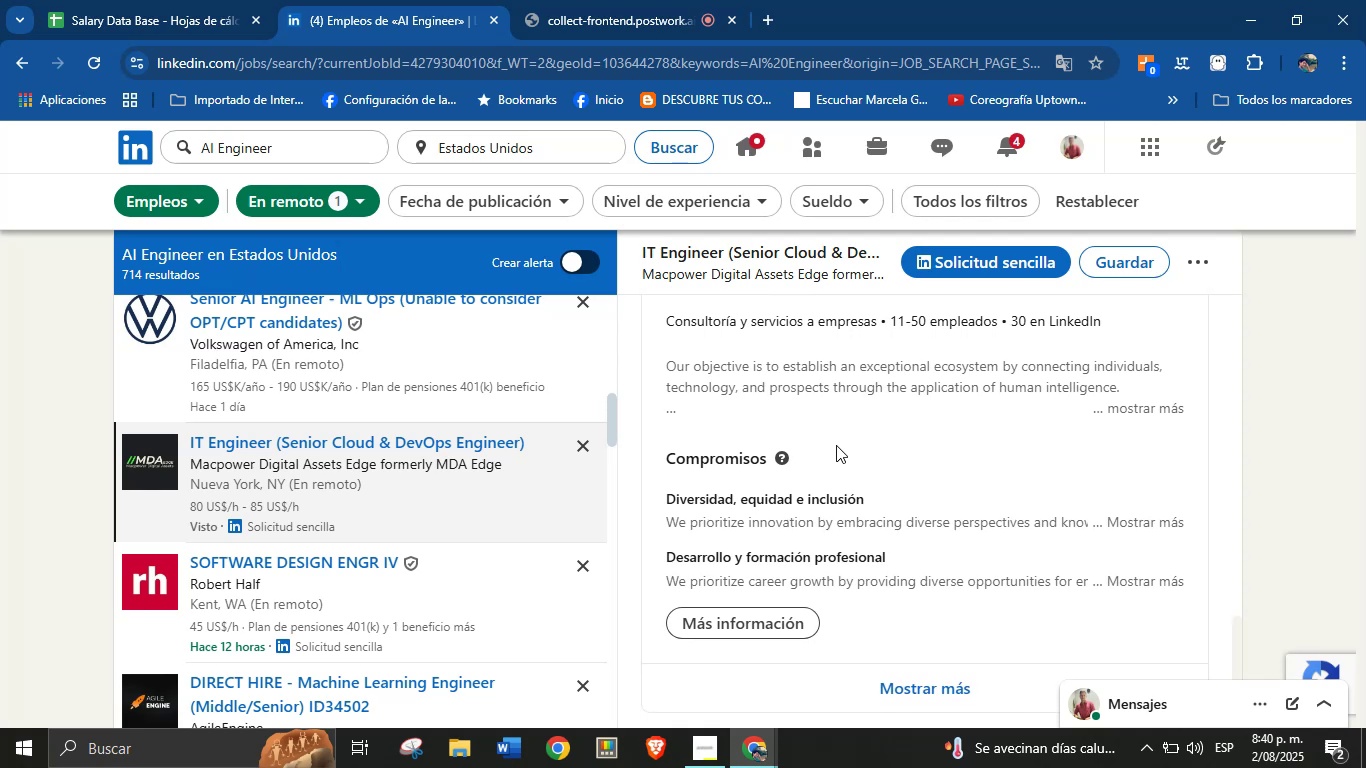 
scroll: coordinate [824, 452], scroll_direction: up, amount: 3.0
 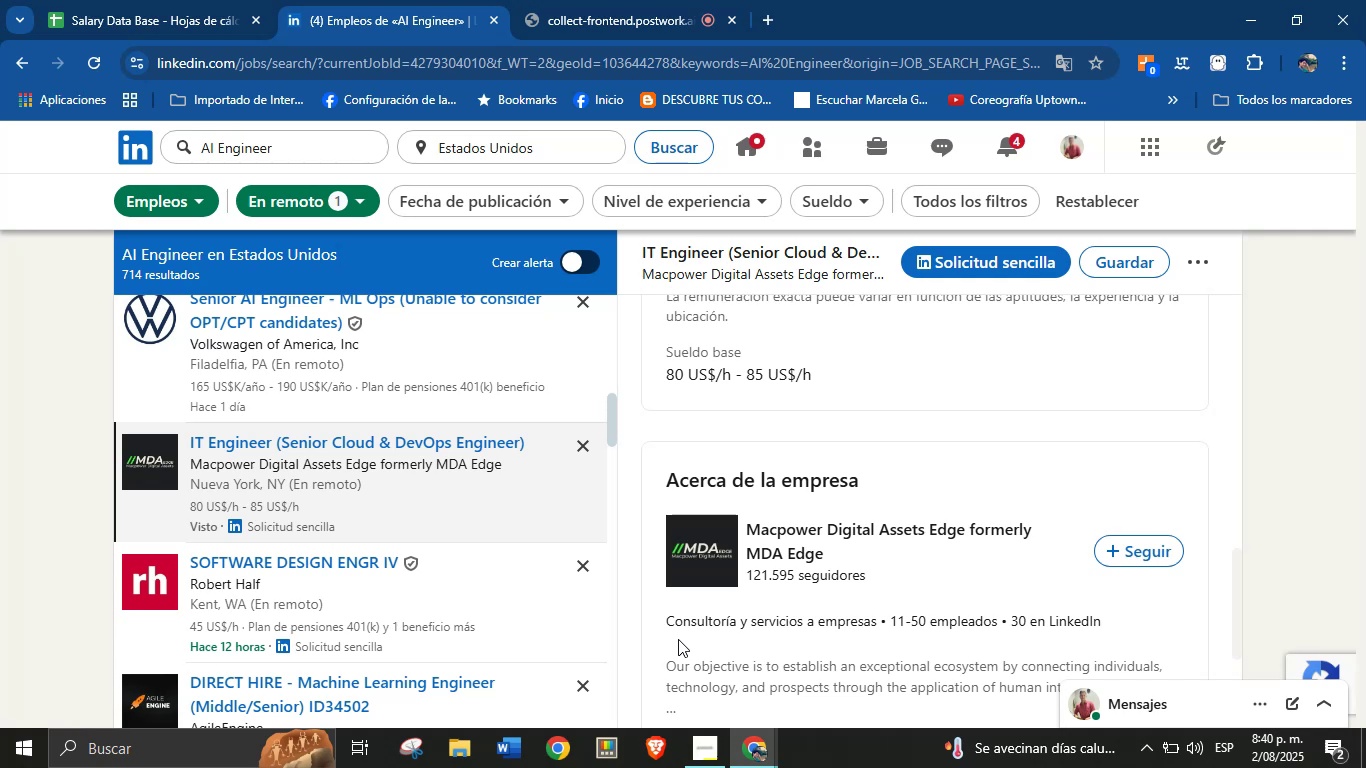 
left_click_drag(start_coordinate=[663, 619], to_coordinate=[877, 624])
 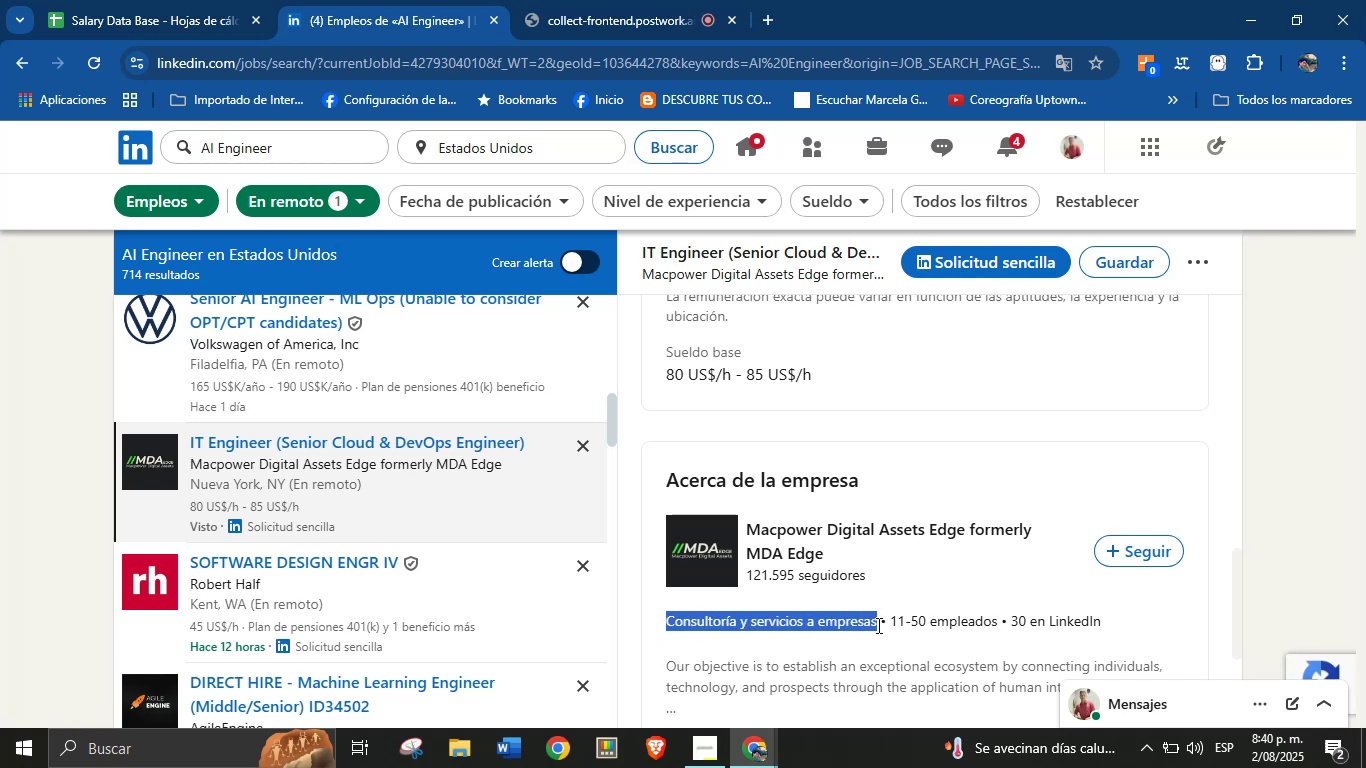 
key(Control+C)
 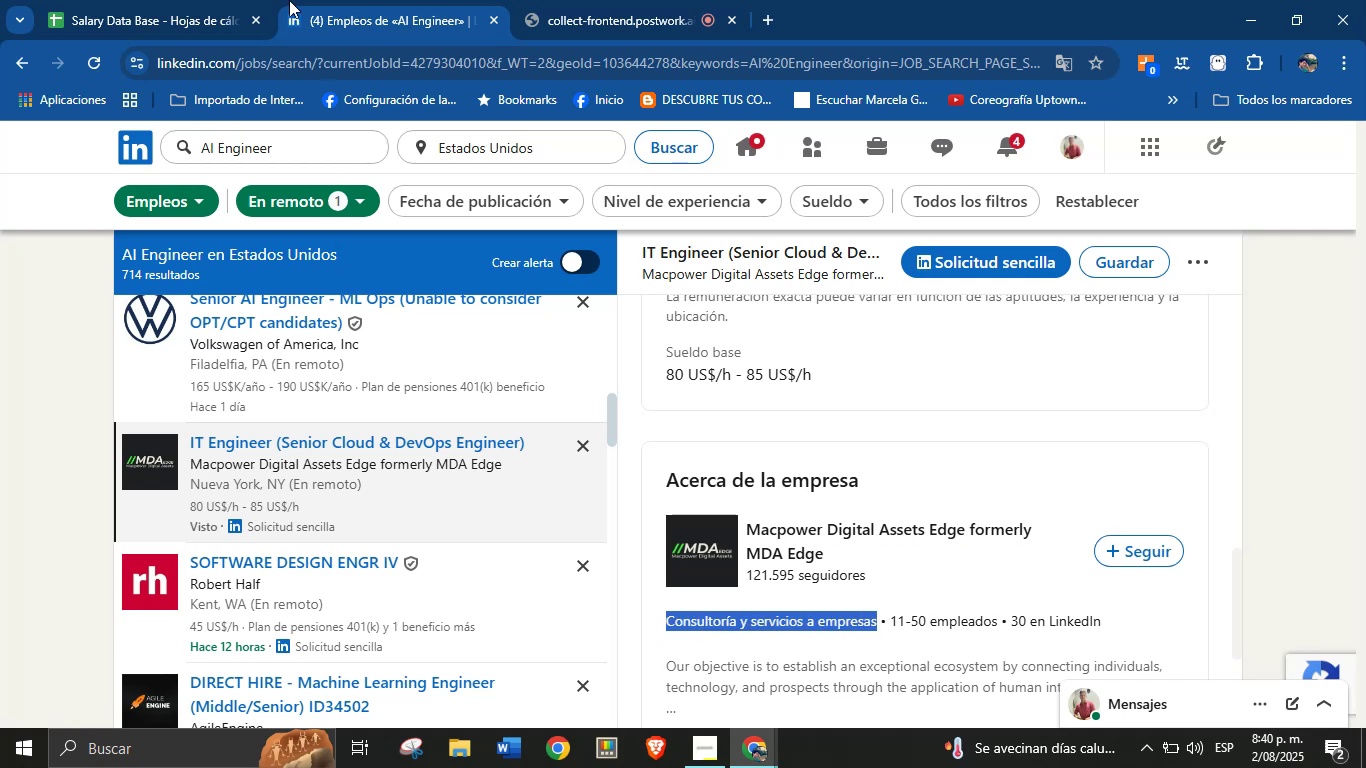 
left_click([208, 0])
 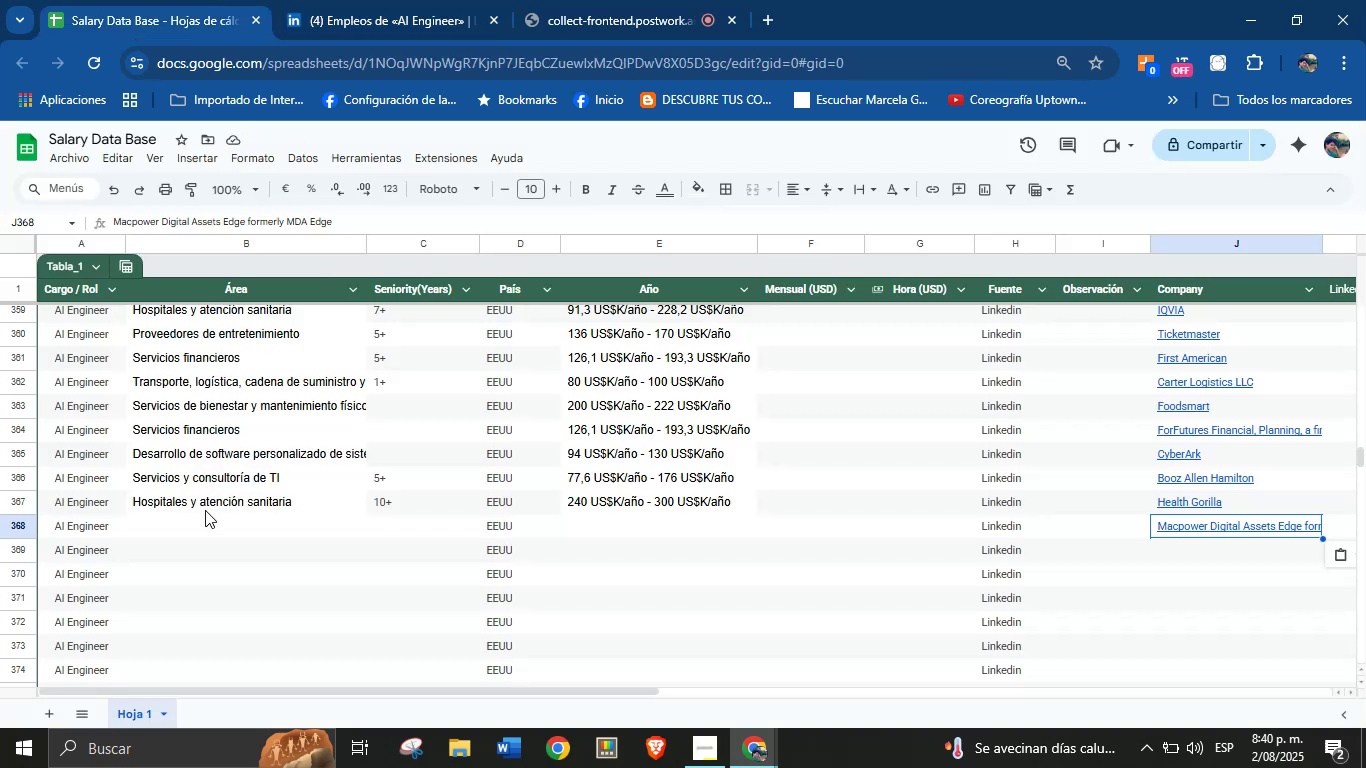 
left_click([202, 517])
 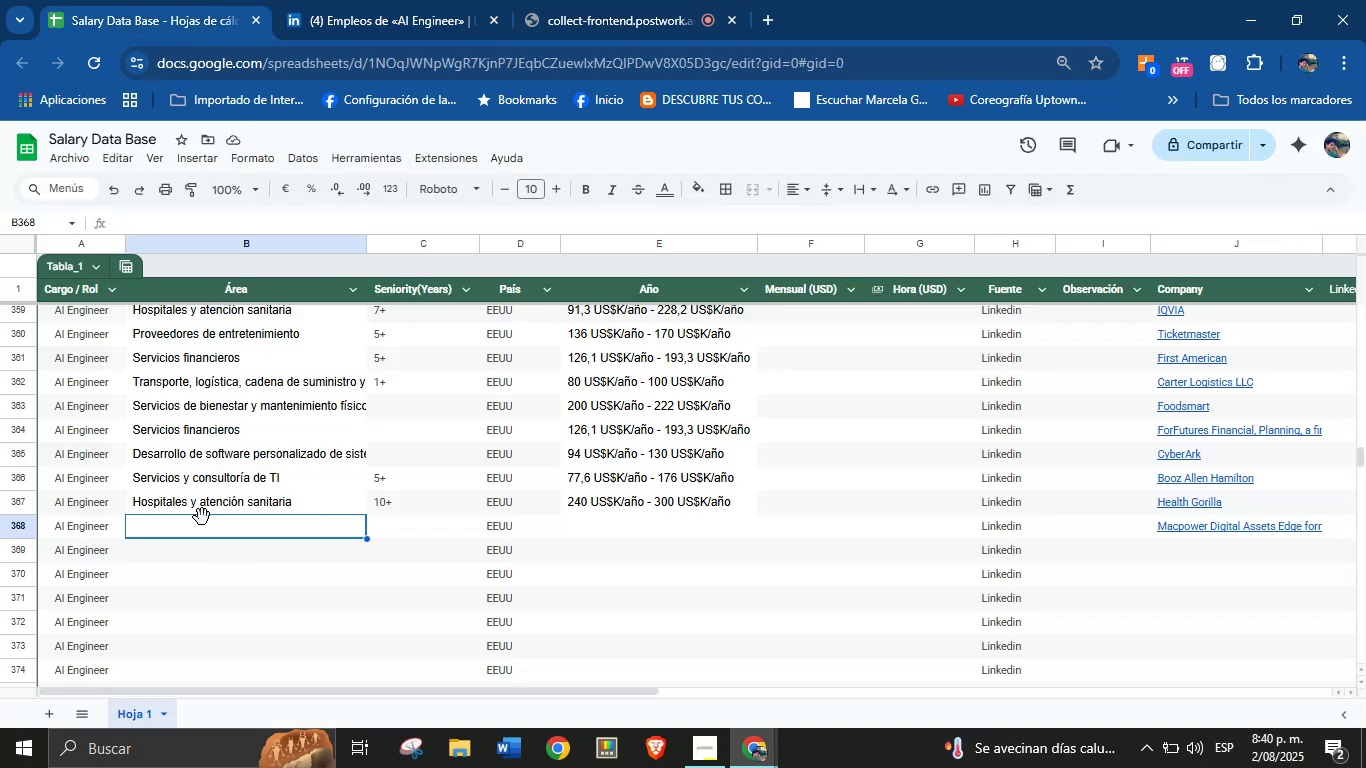 
key(Control+V)
 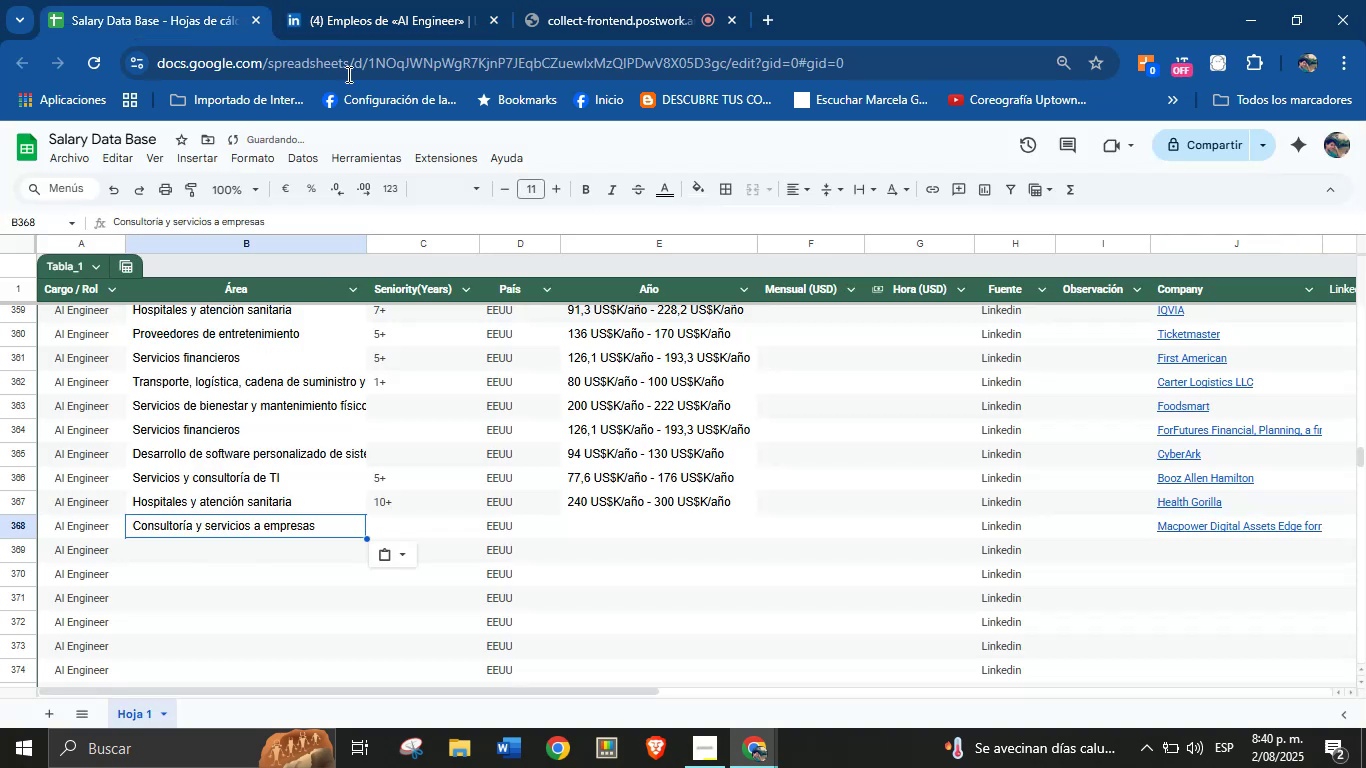 
left_click([400, 0])
 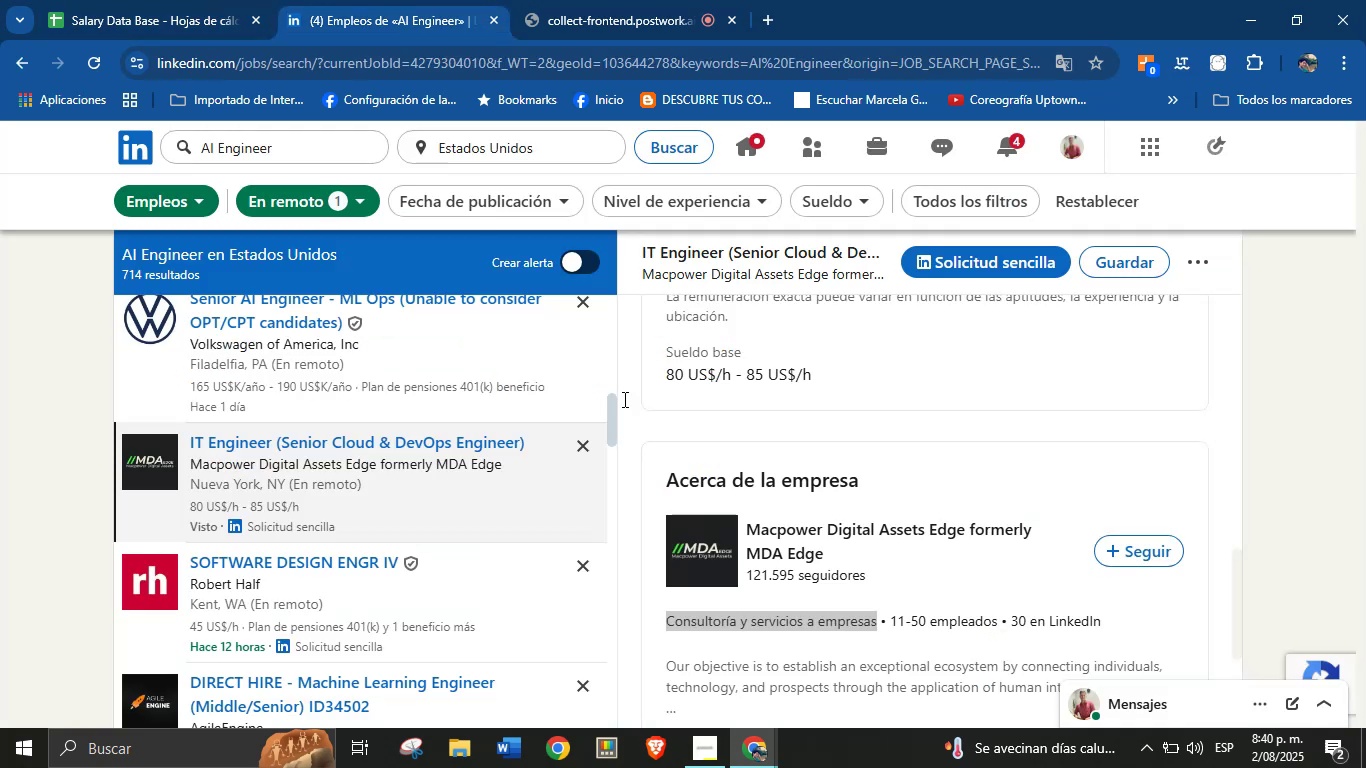 
scroll: coordinate [830, 525], scroll_direction: up, amount: 18.0
 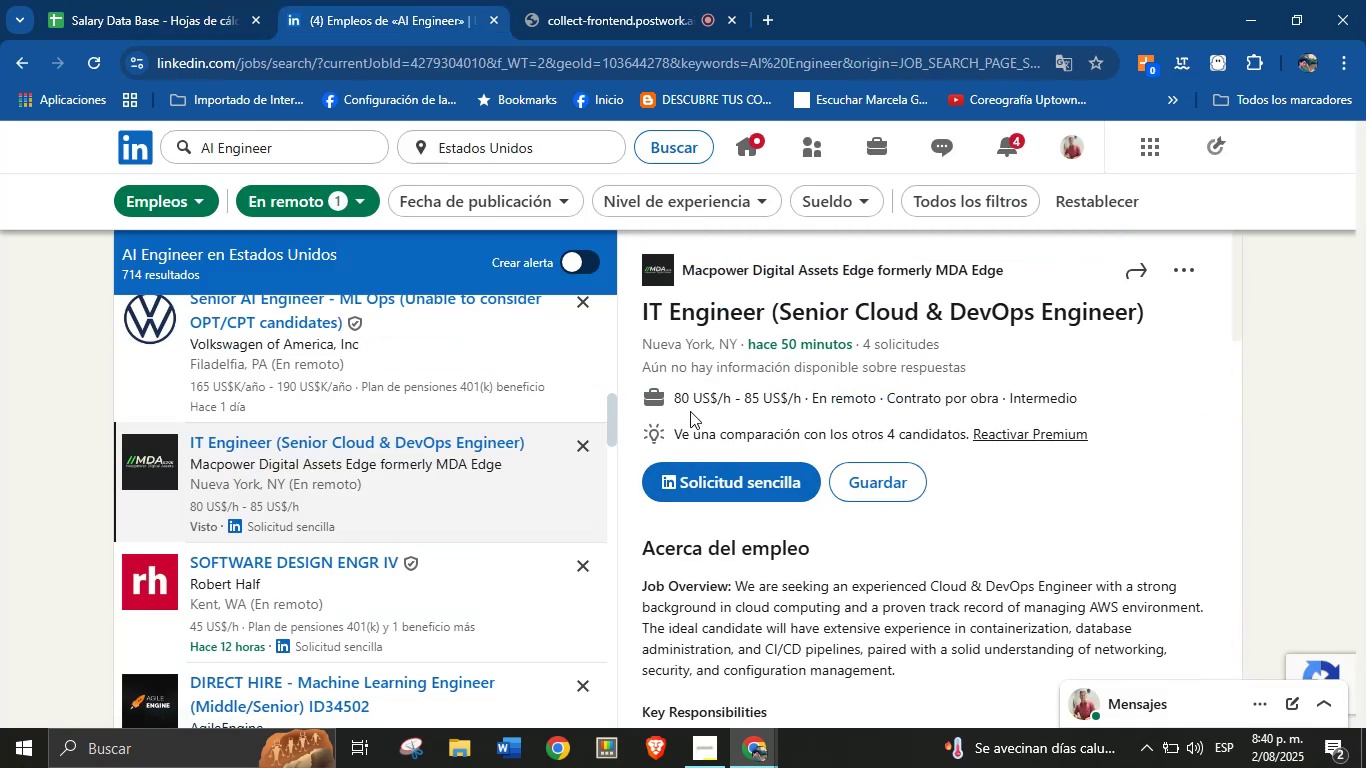 
left_click_drag(start_coordinate=[676, 397], to_coordinate=[801, 406])
 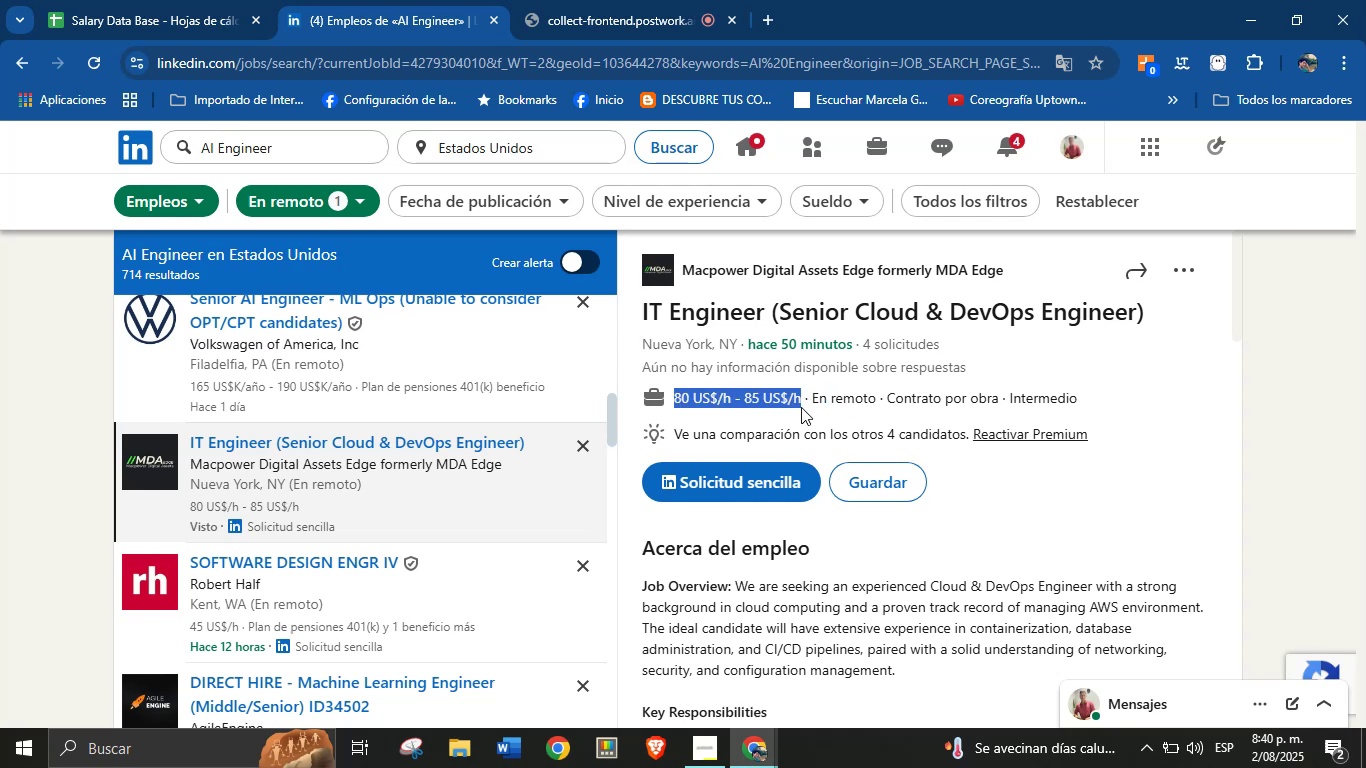 
key(Control+C)
 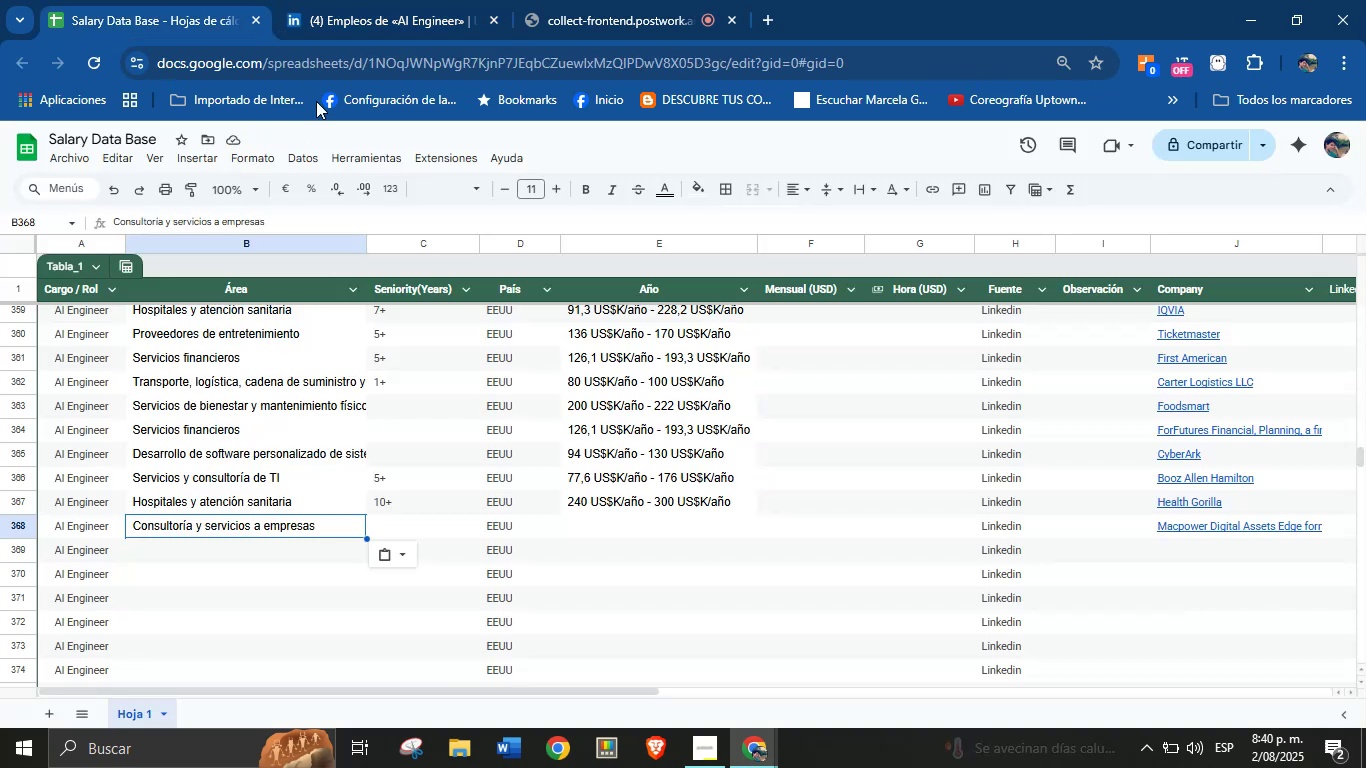 
left_click([615, 520])
 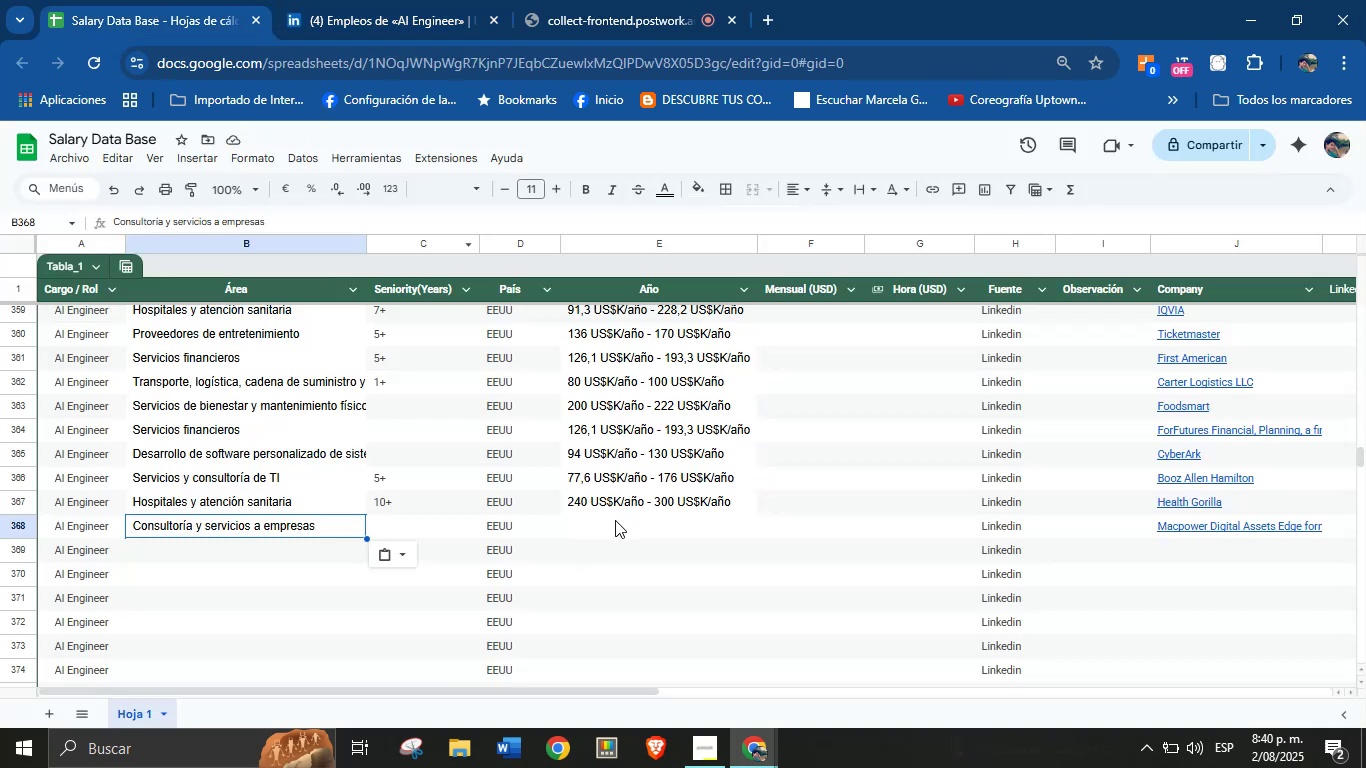 
key(Control+V)
 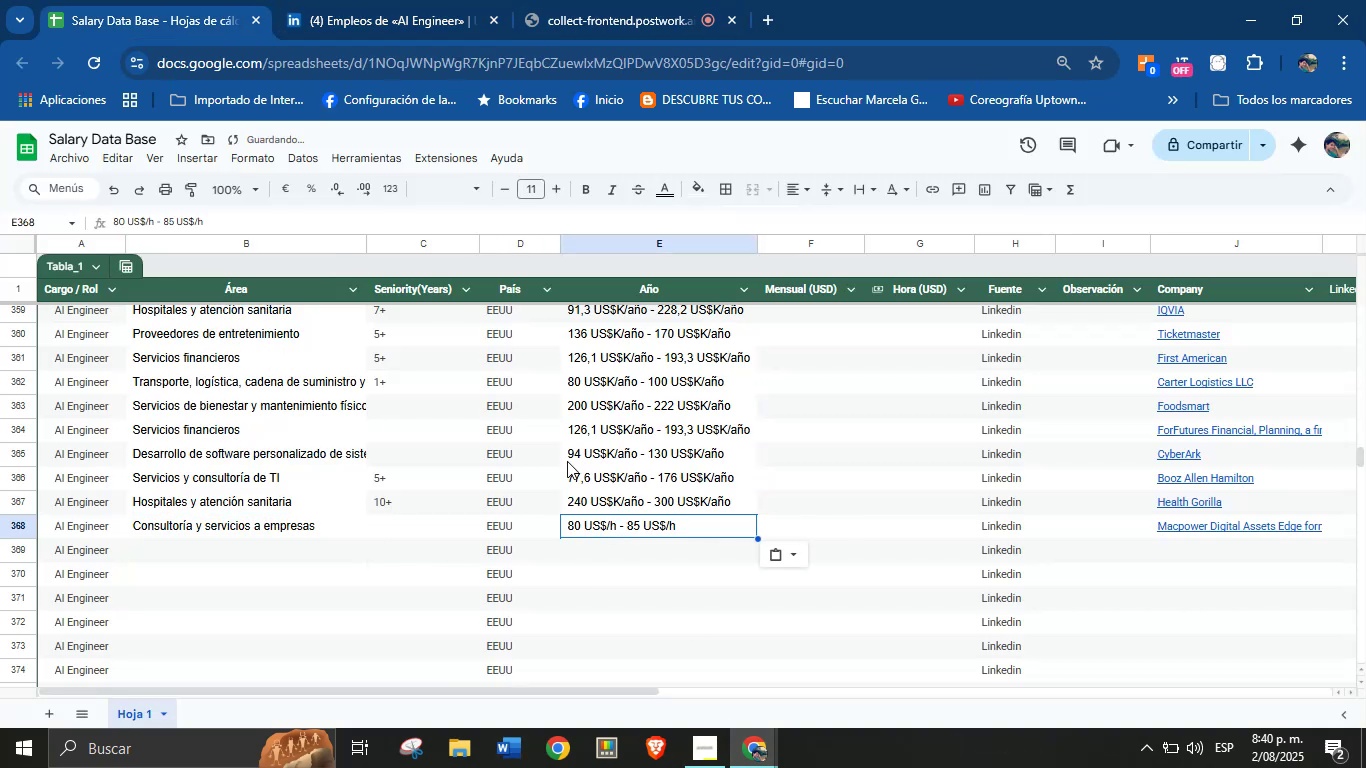 
left_click([263, 550])
 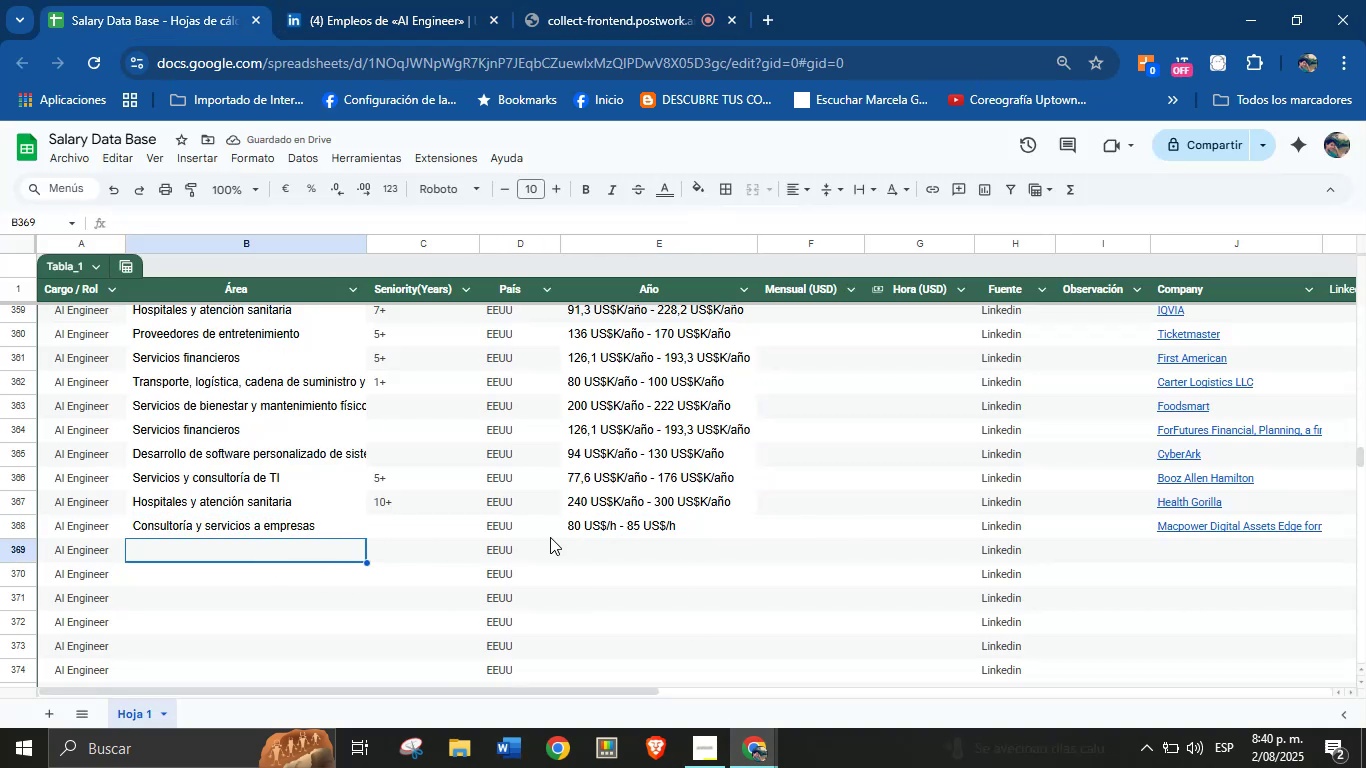 
left_click([583, 519])
 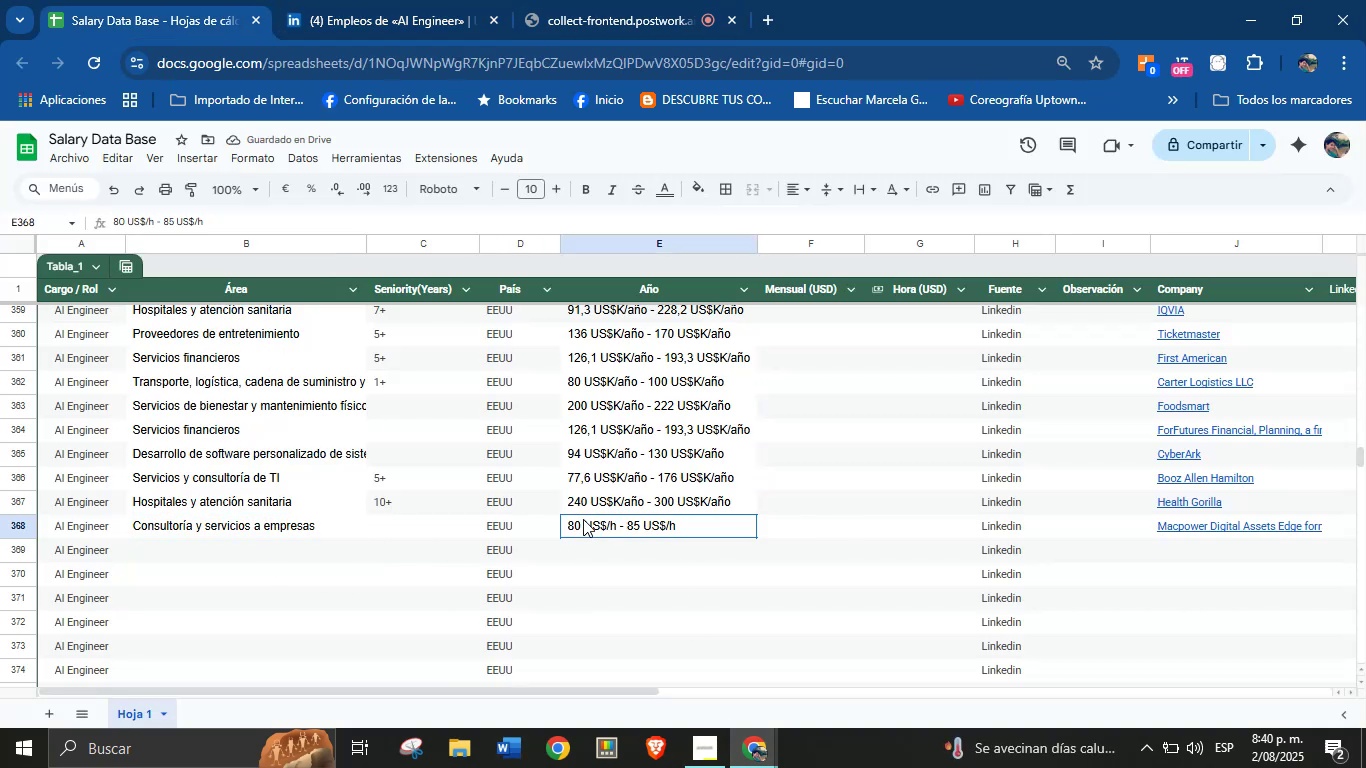 
key(Control+Z)
 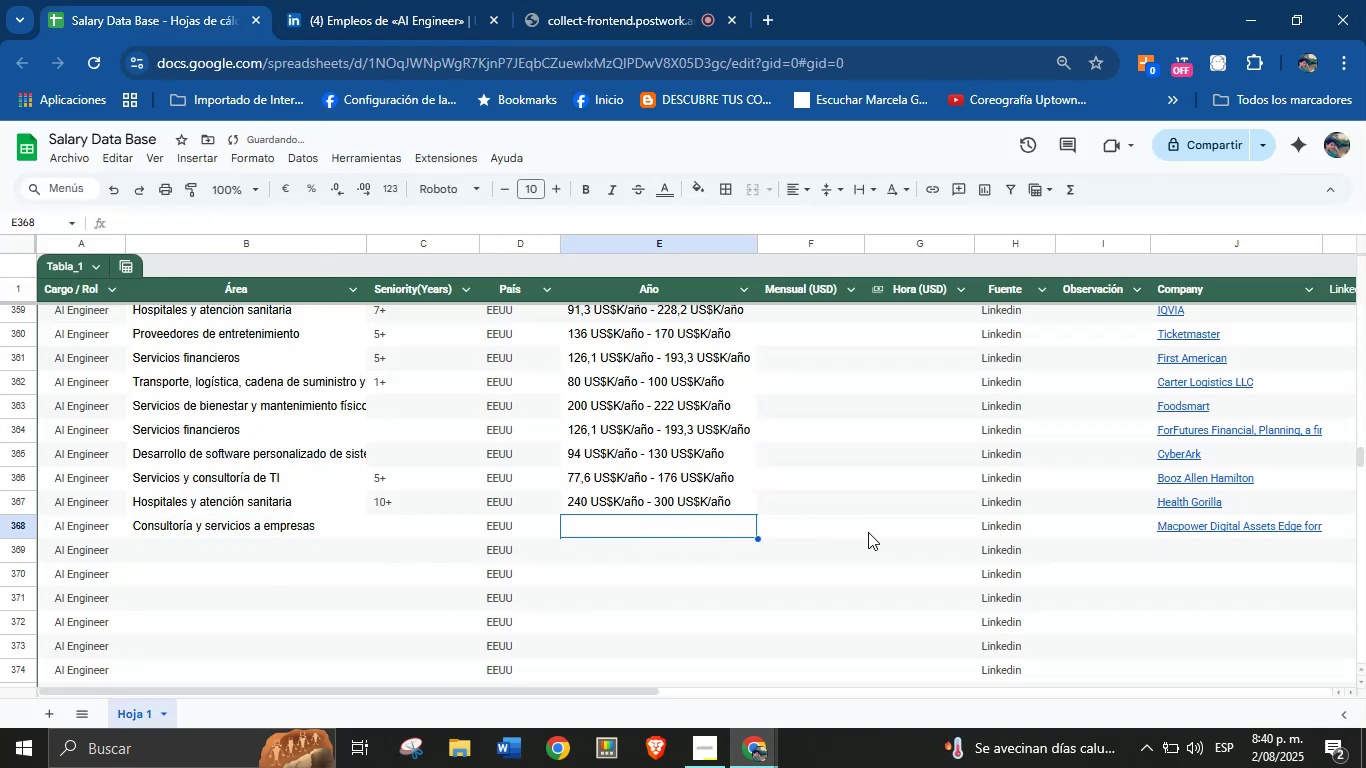 
left_click([893, 521])
 